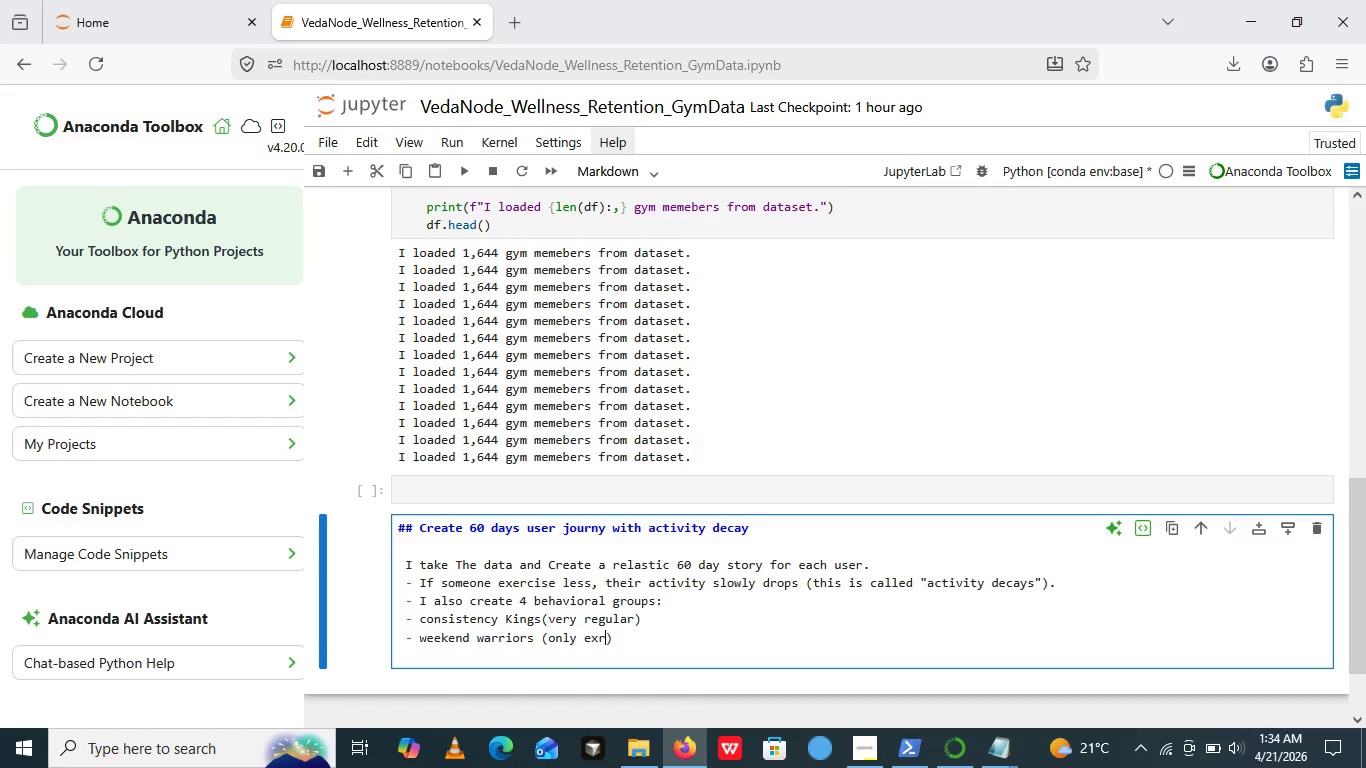 
key(Backspace)
key(Backspace)
type(ERCISE ON WEEKENDS)
 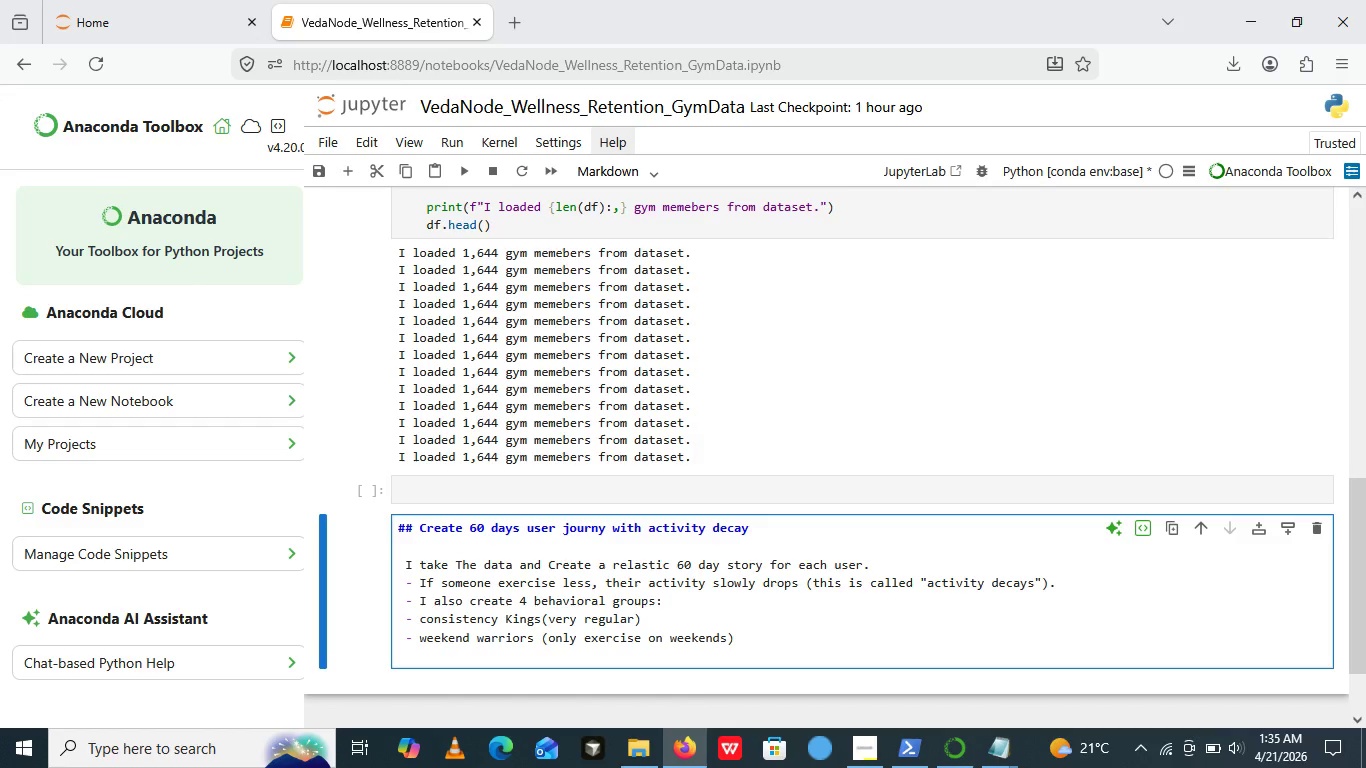 
key(ArrowRight)
 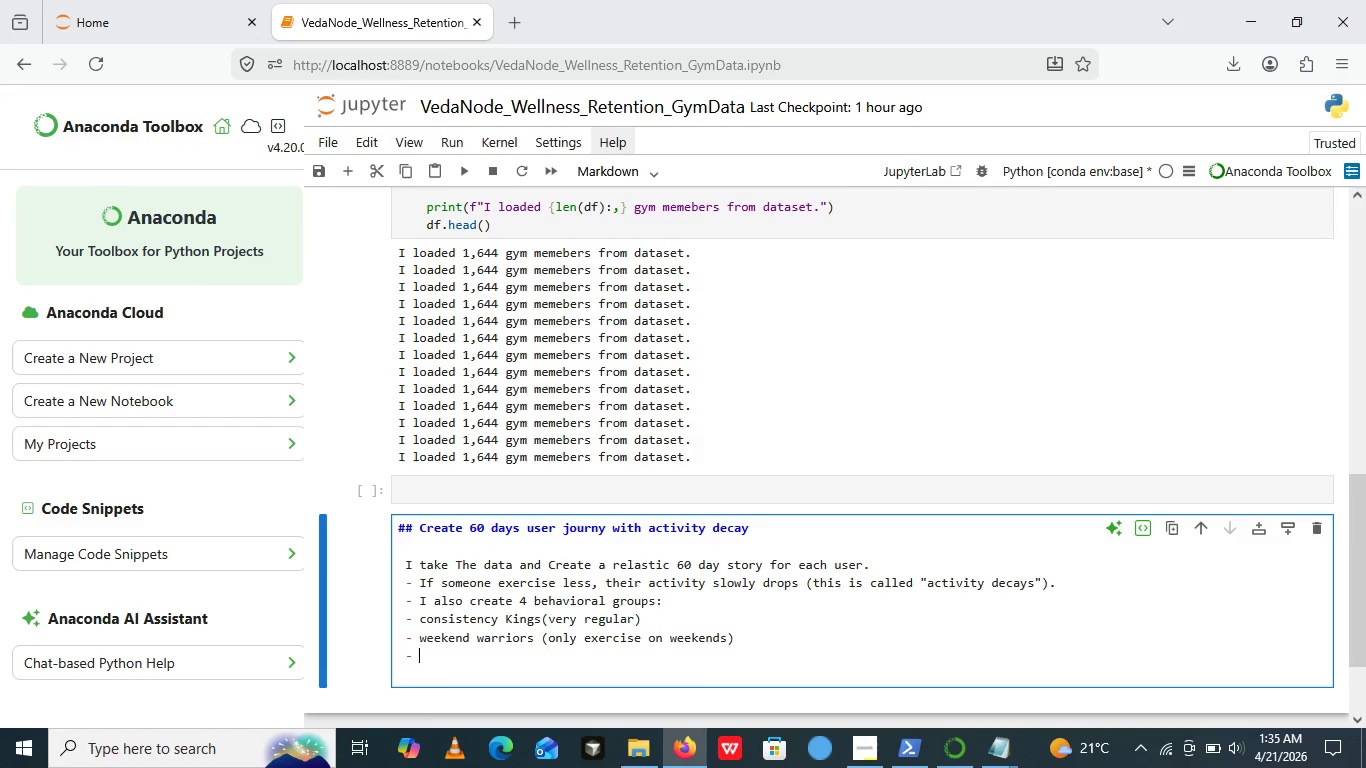 
key(Enter)
 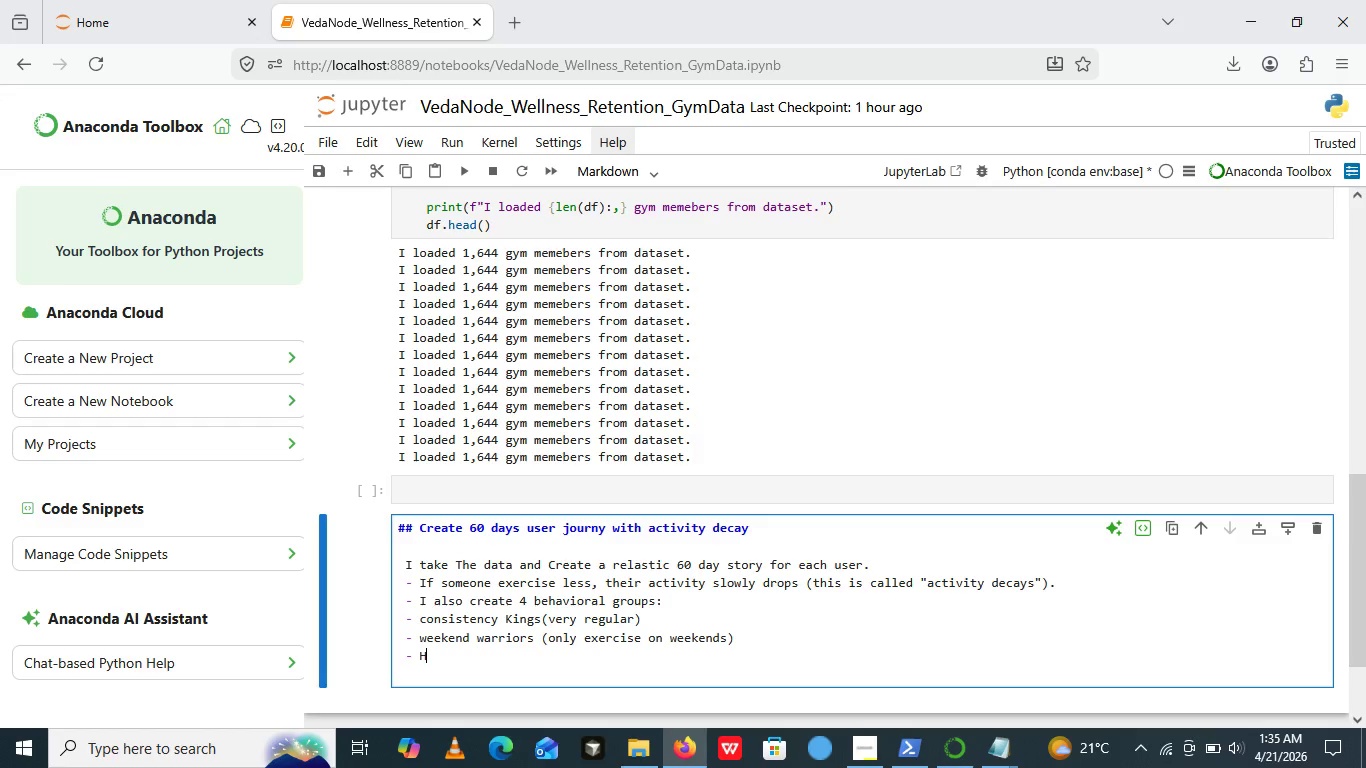 
type(HI)
 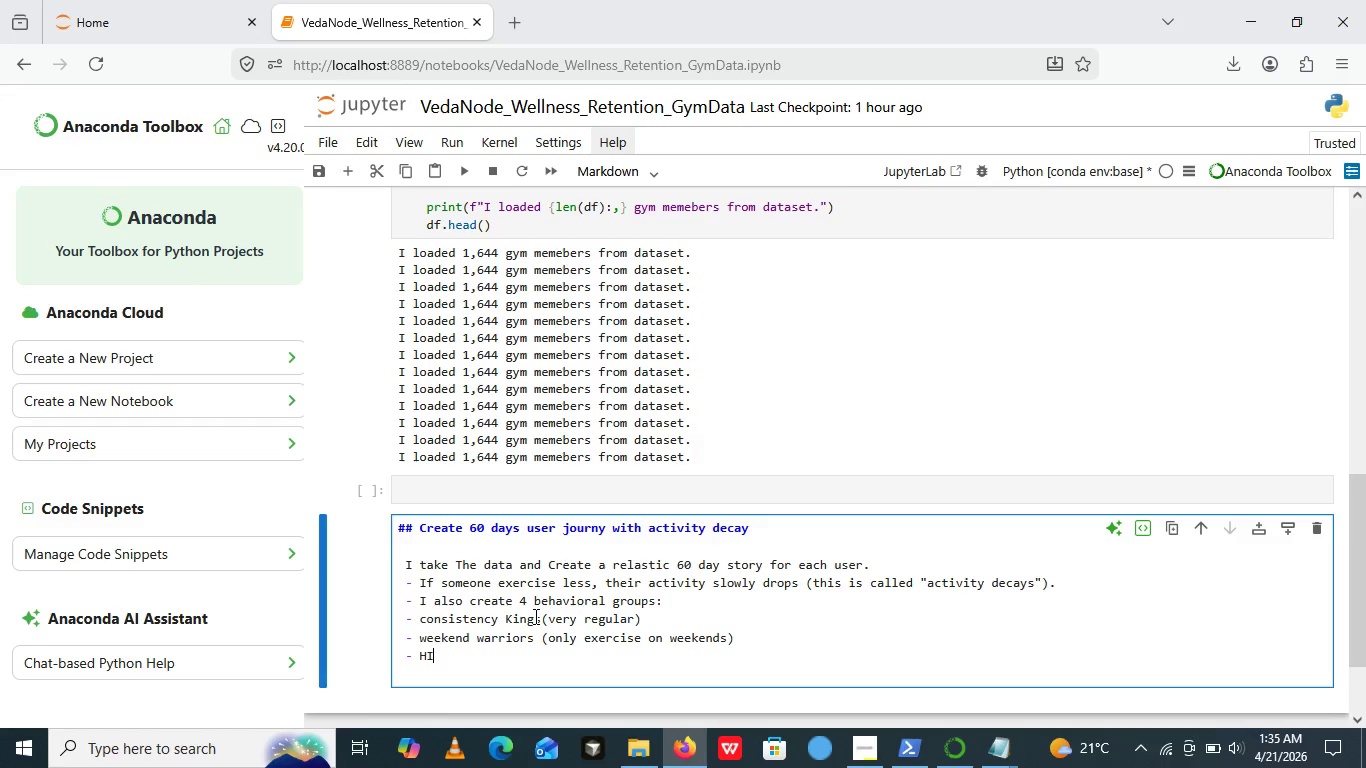 
wait(8.91)
 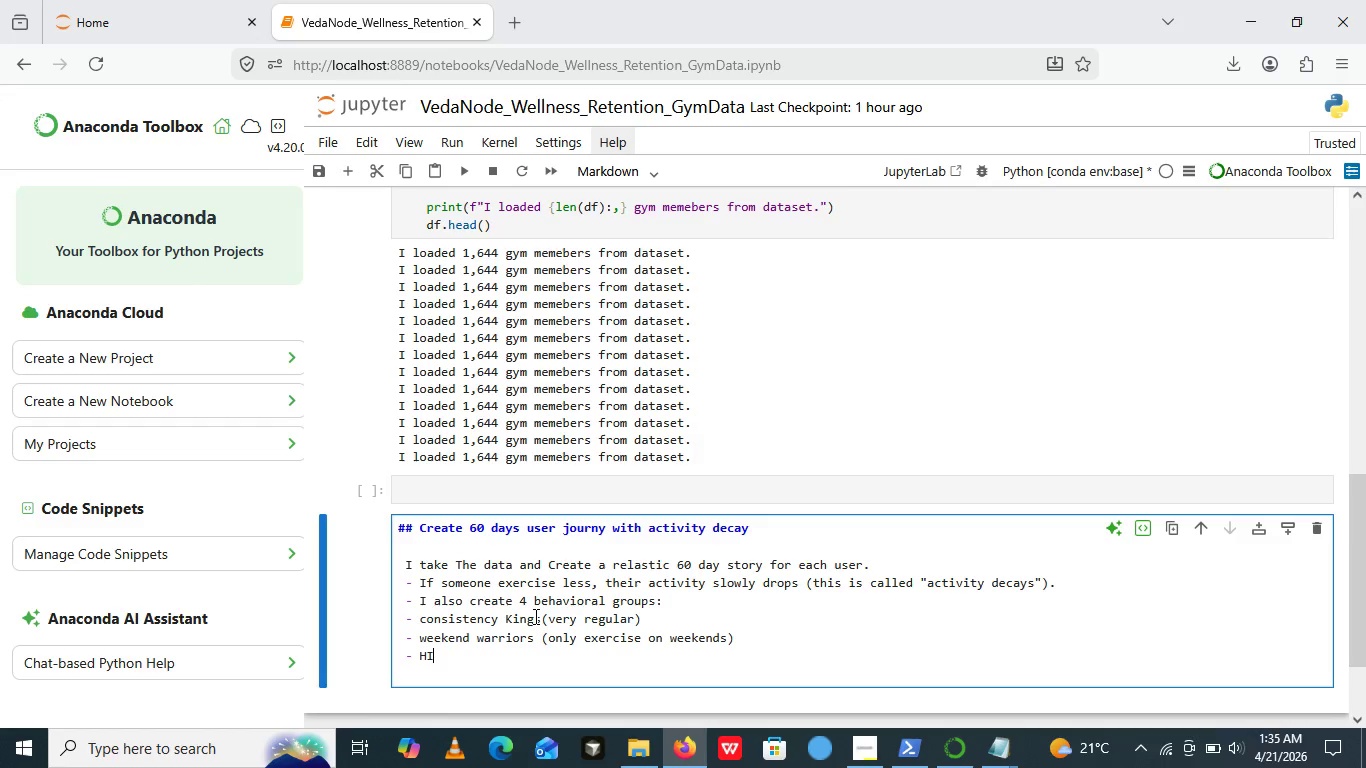 
type(It BU)
 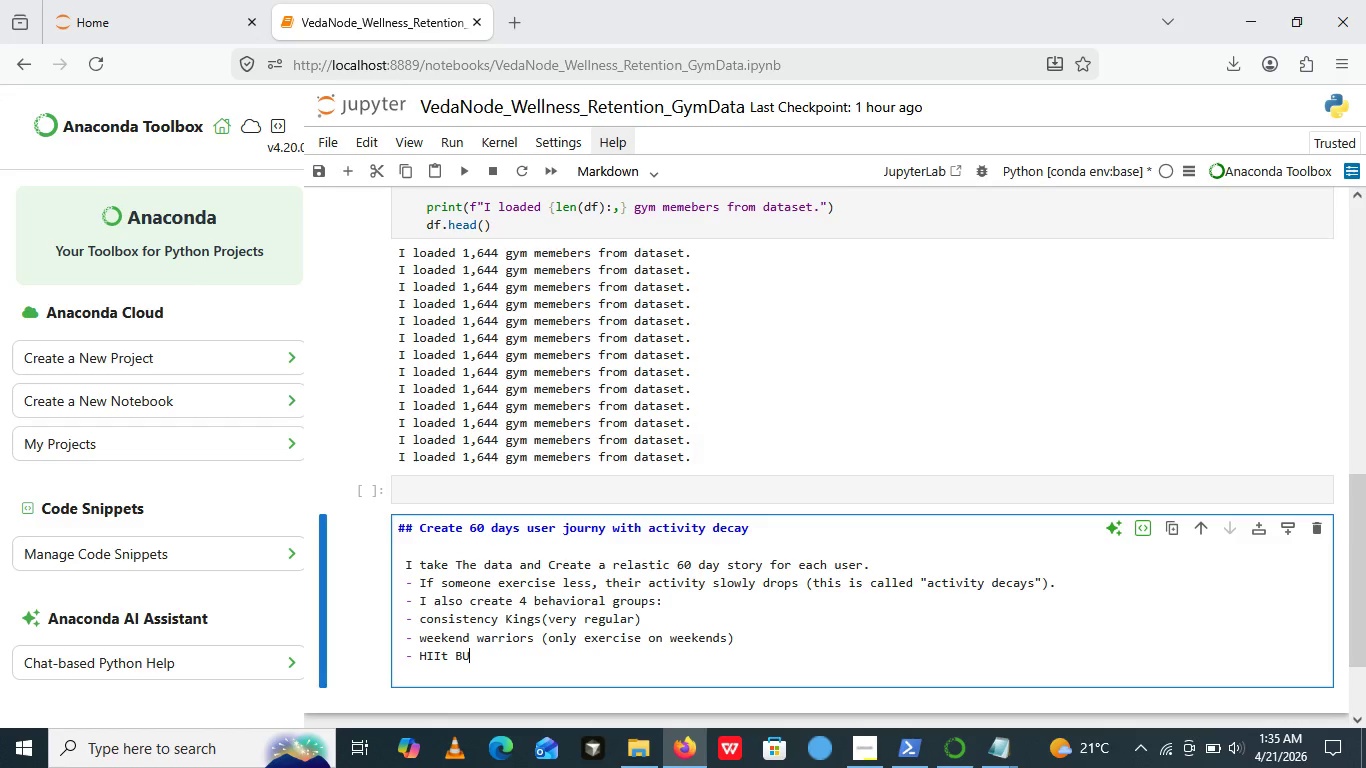 
key(Backspace)
type(urnr)
key(Backspace)
type(ers)
 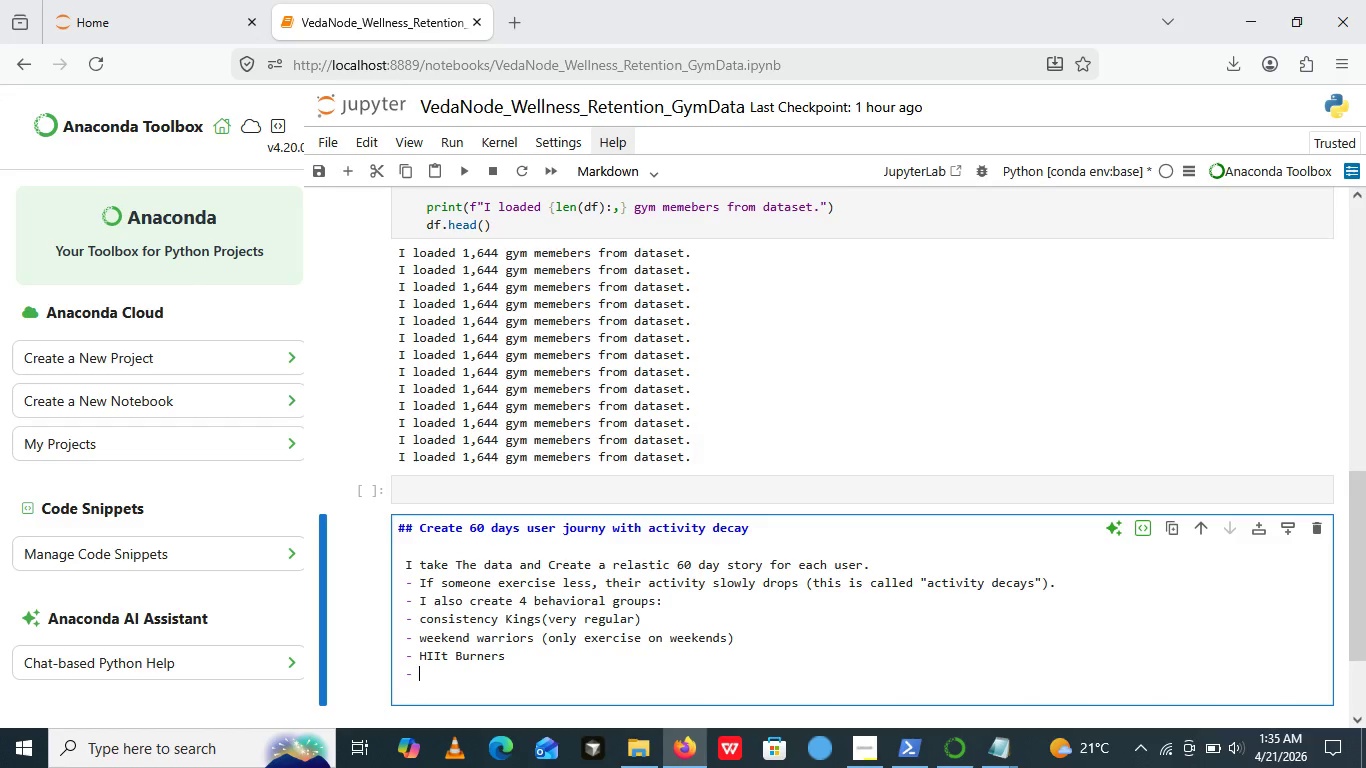 
key(Enter)
 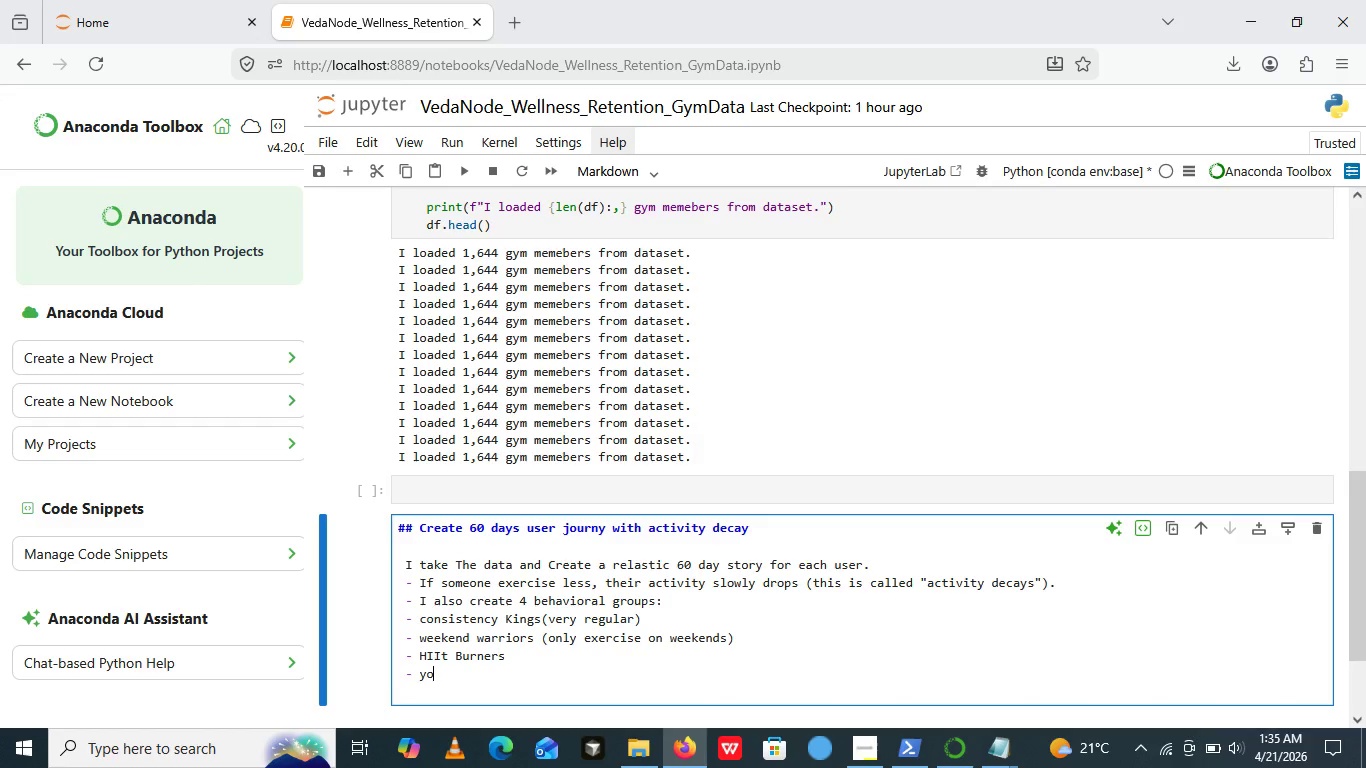 
type(yoga Steady)
 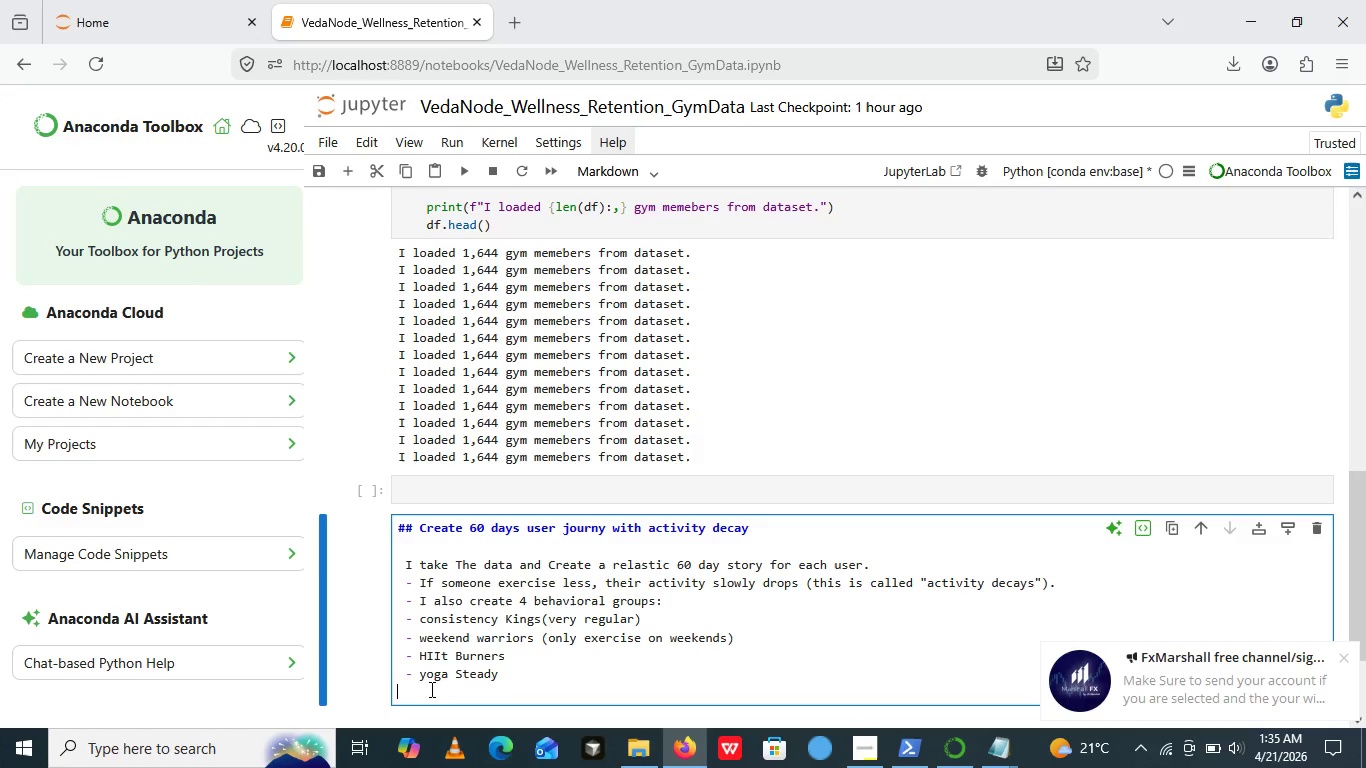 
left_click([430, 689])
 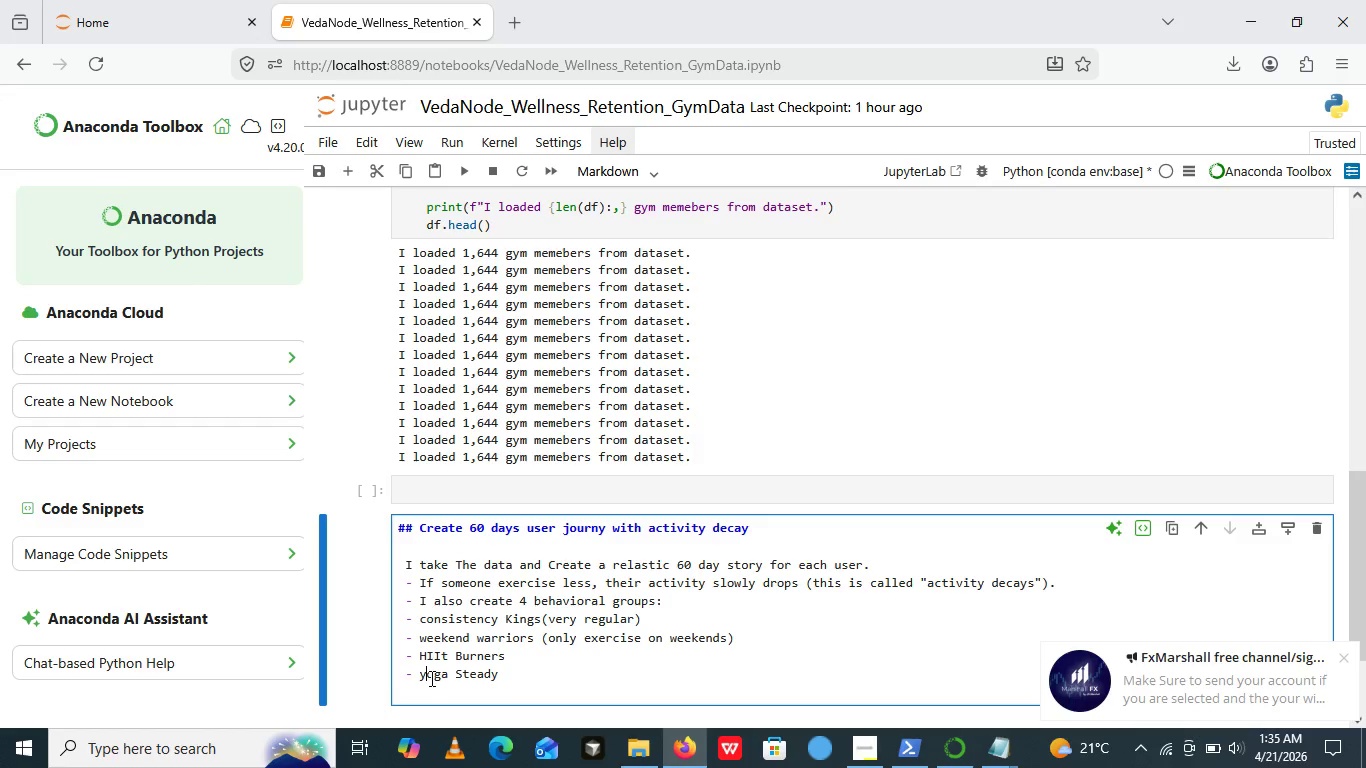 
left_click([430, 678])
 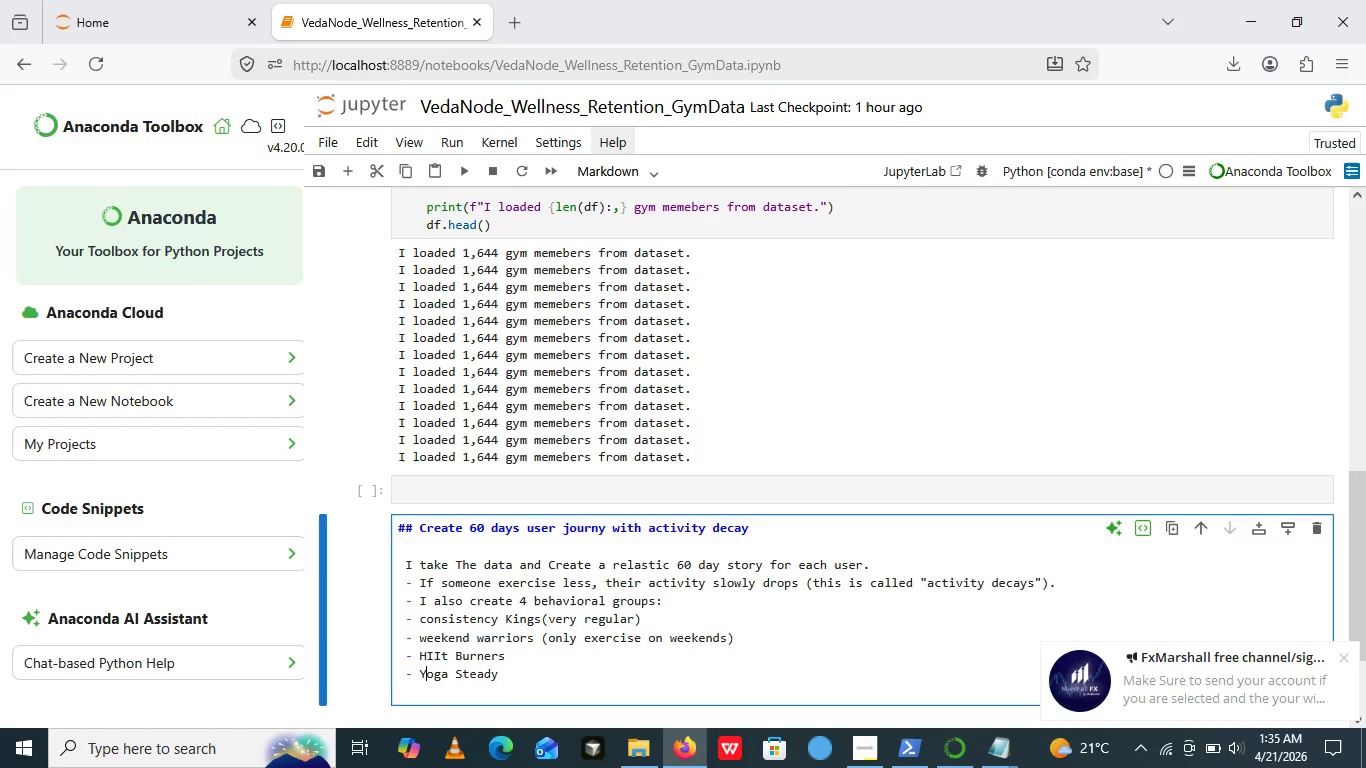 
key(Backspace)
 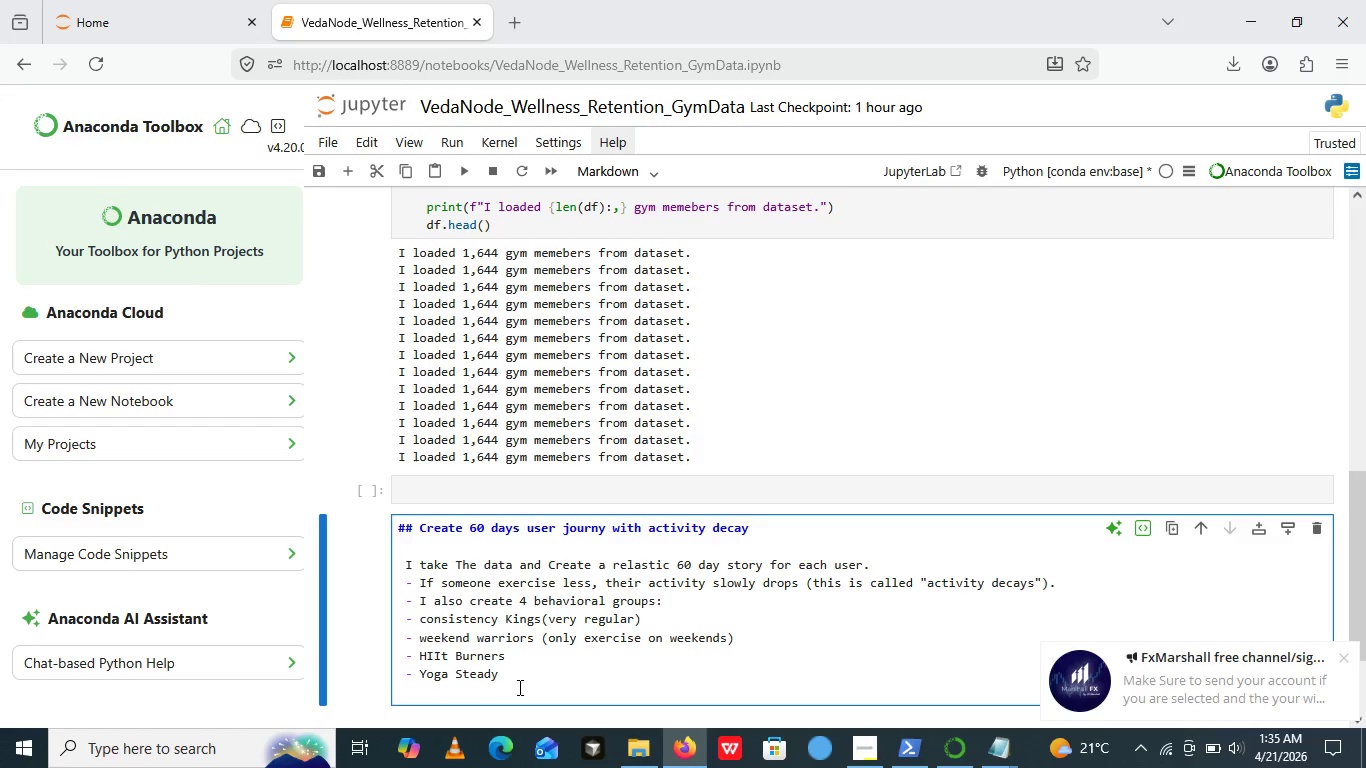 
key(Shift+Y)
 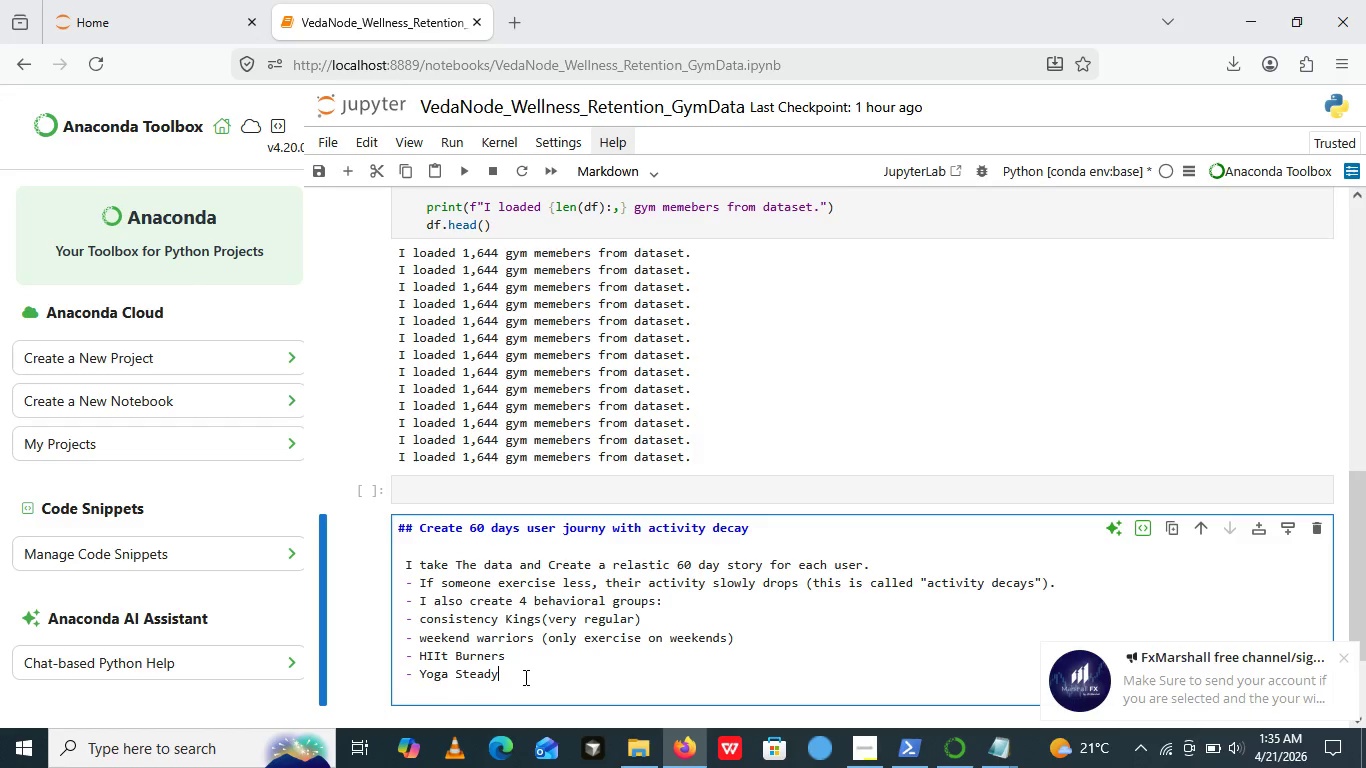 
left_click([524, 677])
 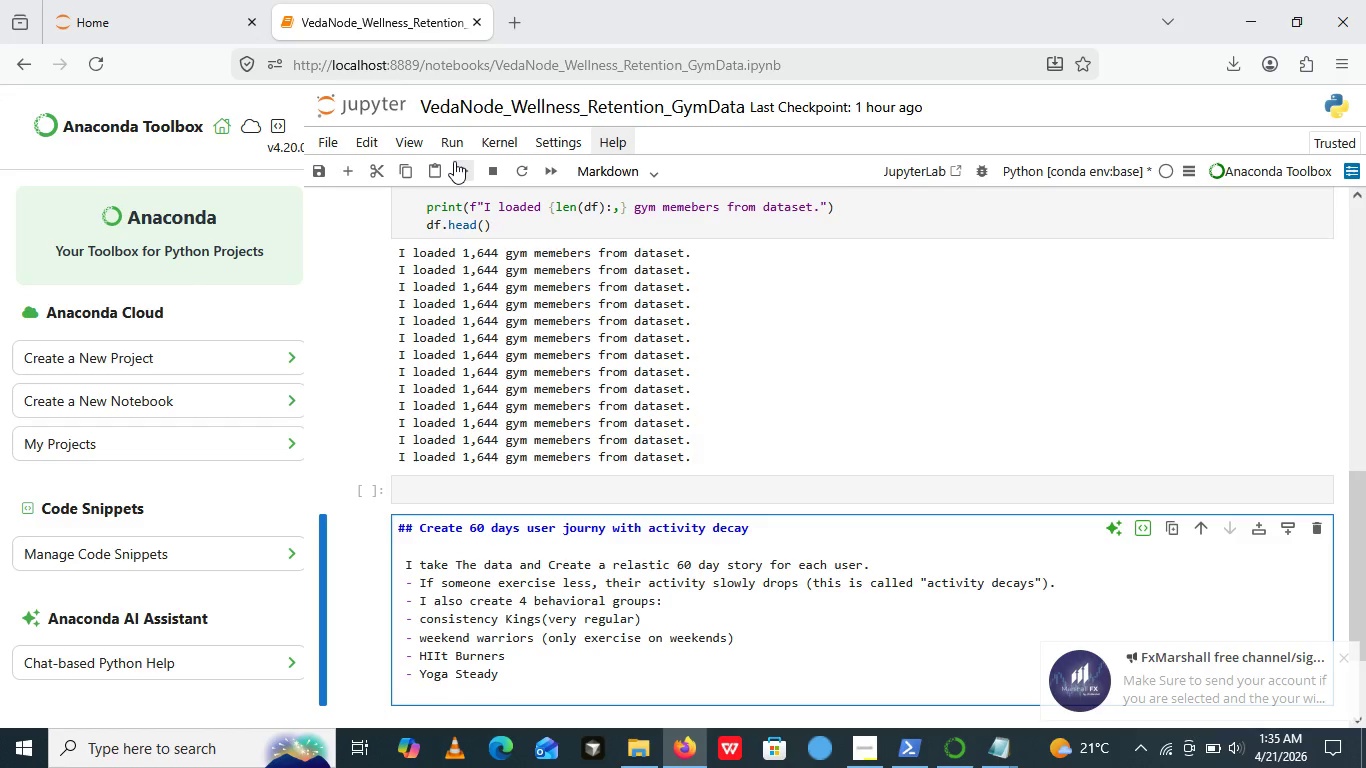 
left_click([454, 161])
 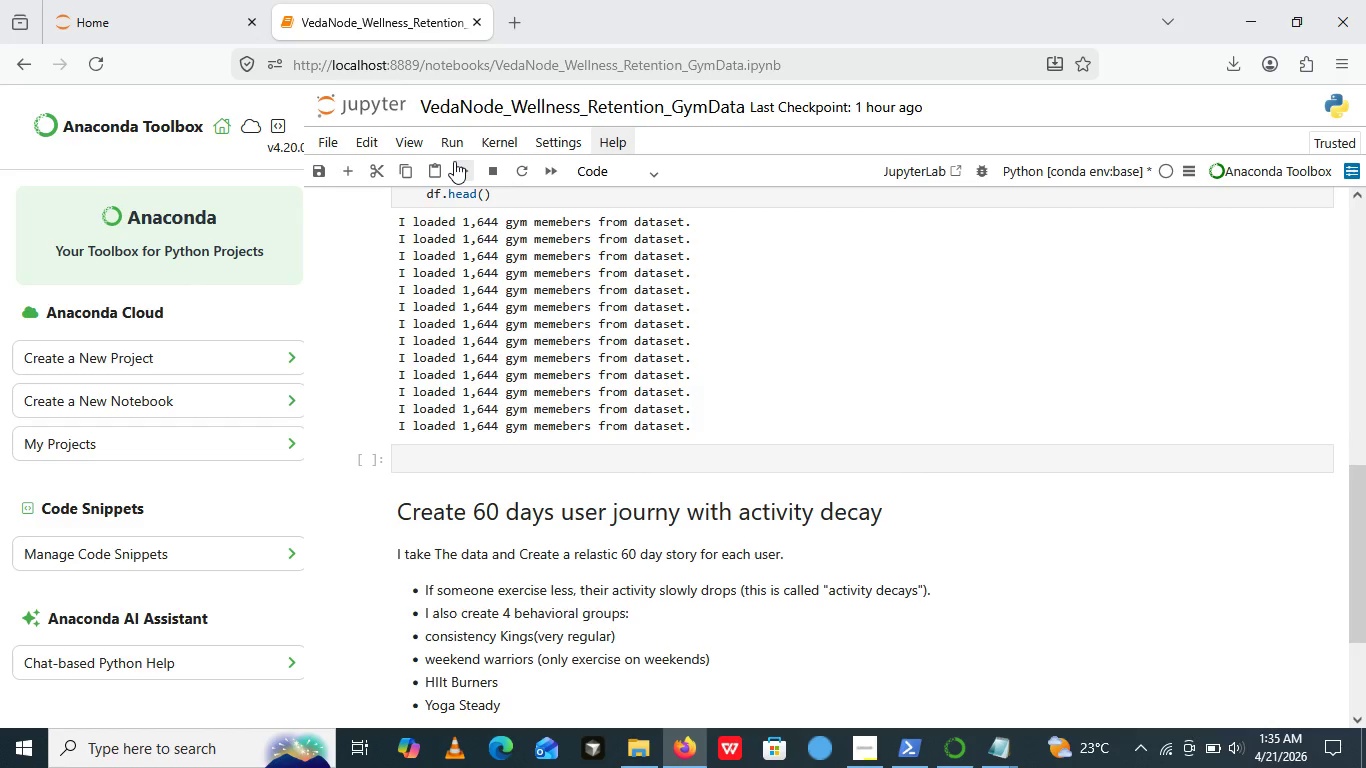 
wait(10.44)
 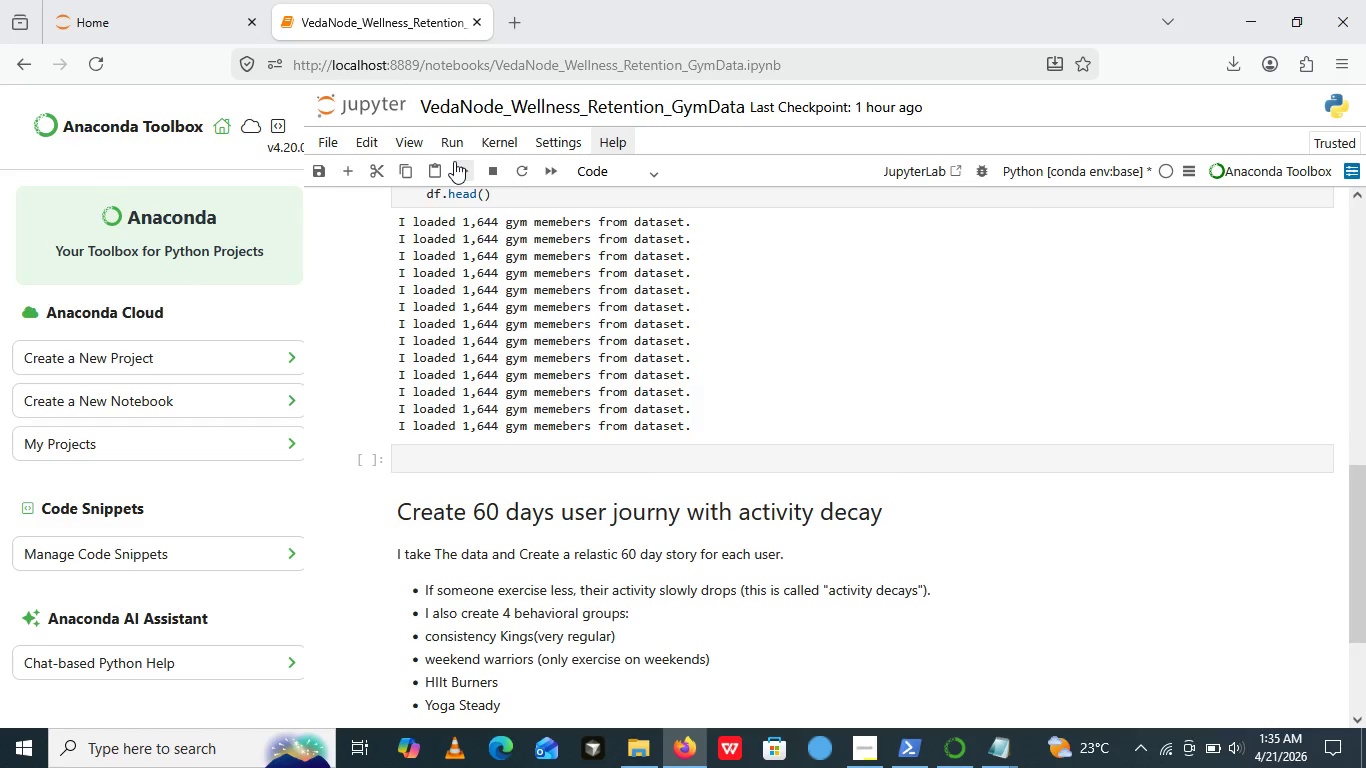 
scroll: coordinate [563, 265], scroll_direction: none, amount: 0.0
 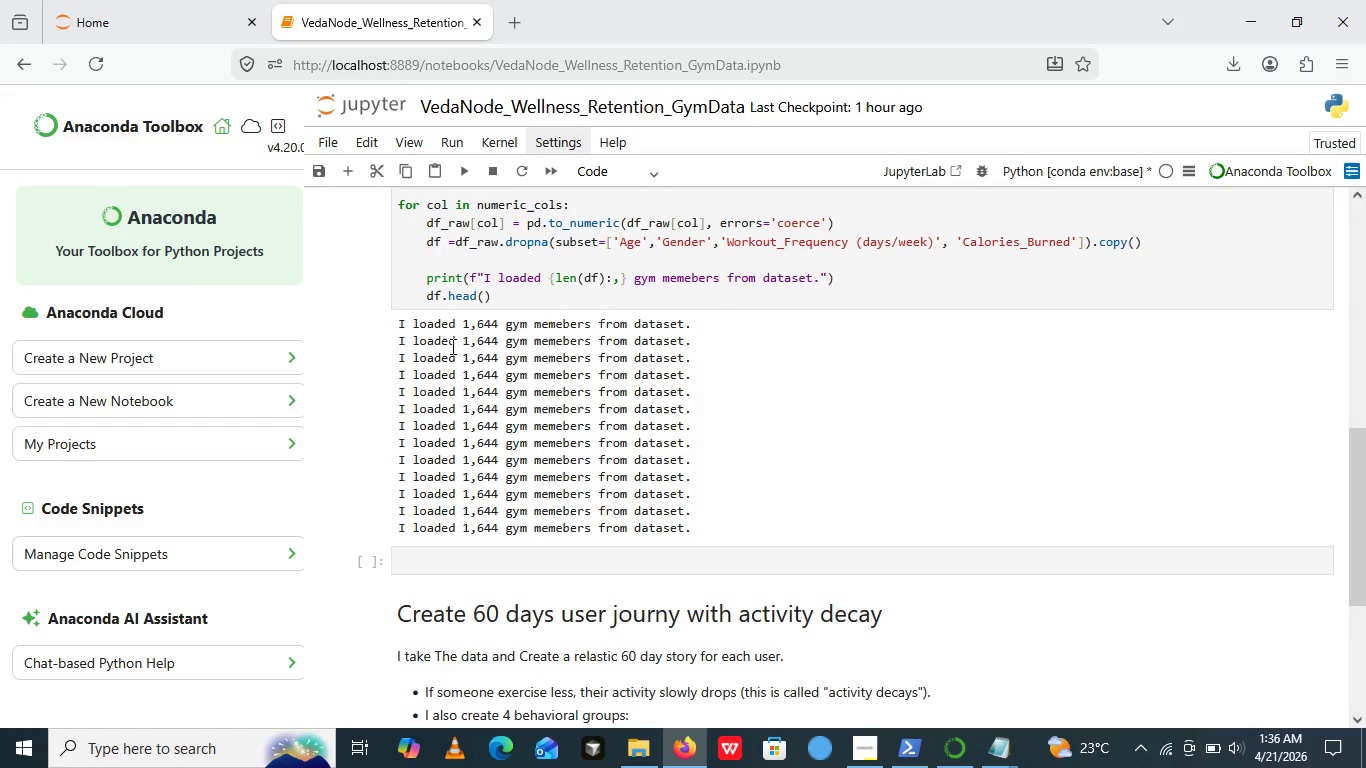 
wait(14.33)
 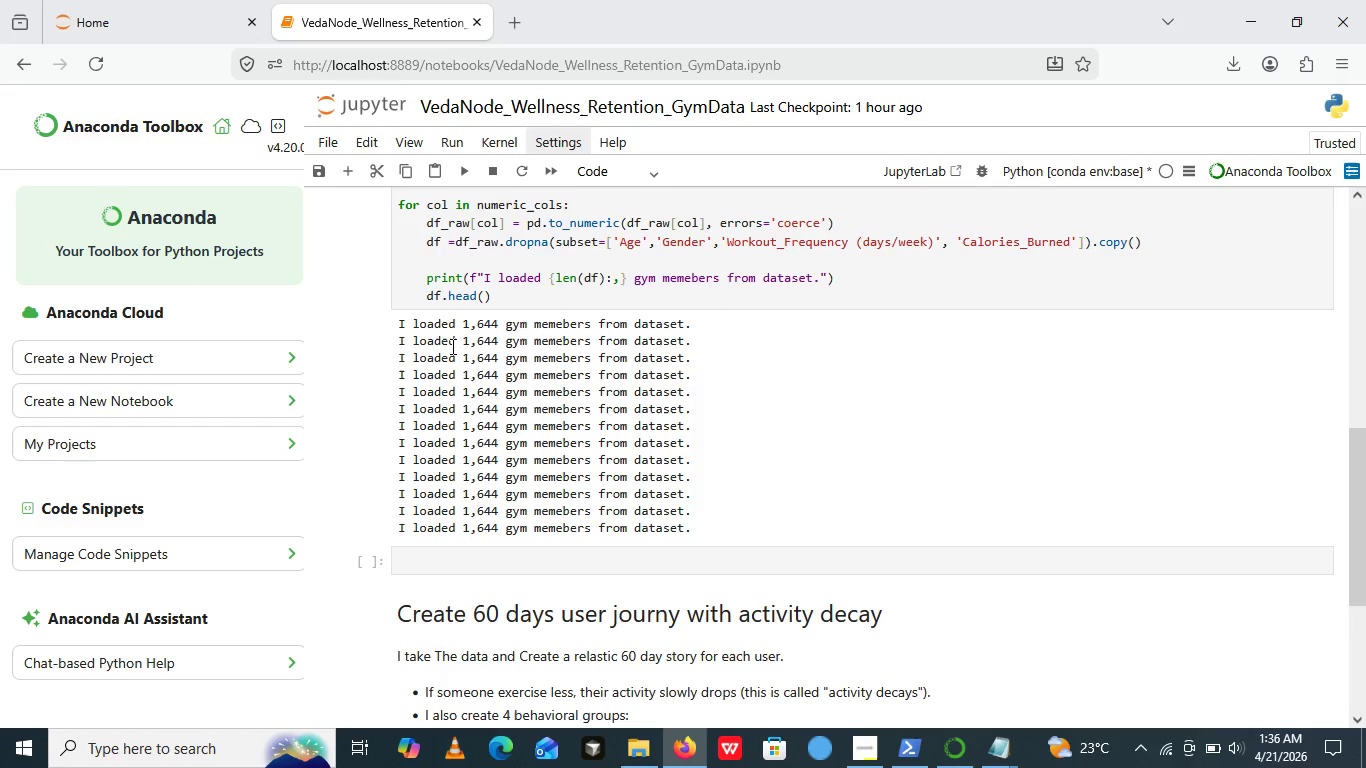 
scroll: coordinate [854, 493], scroll_direction: up, amount: 1.0
 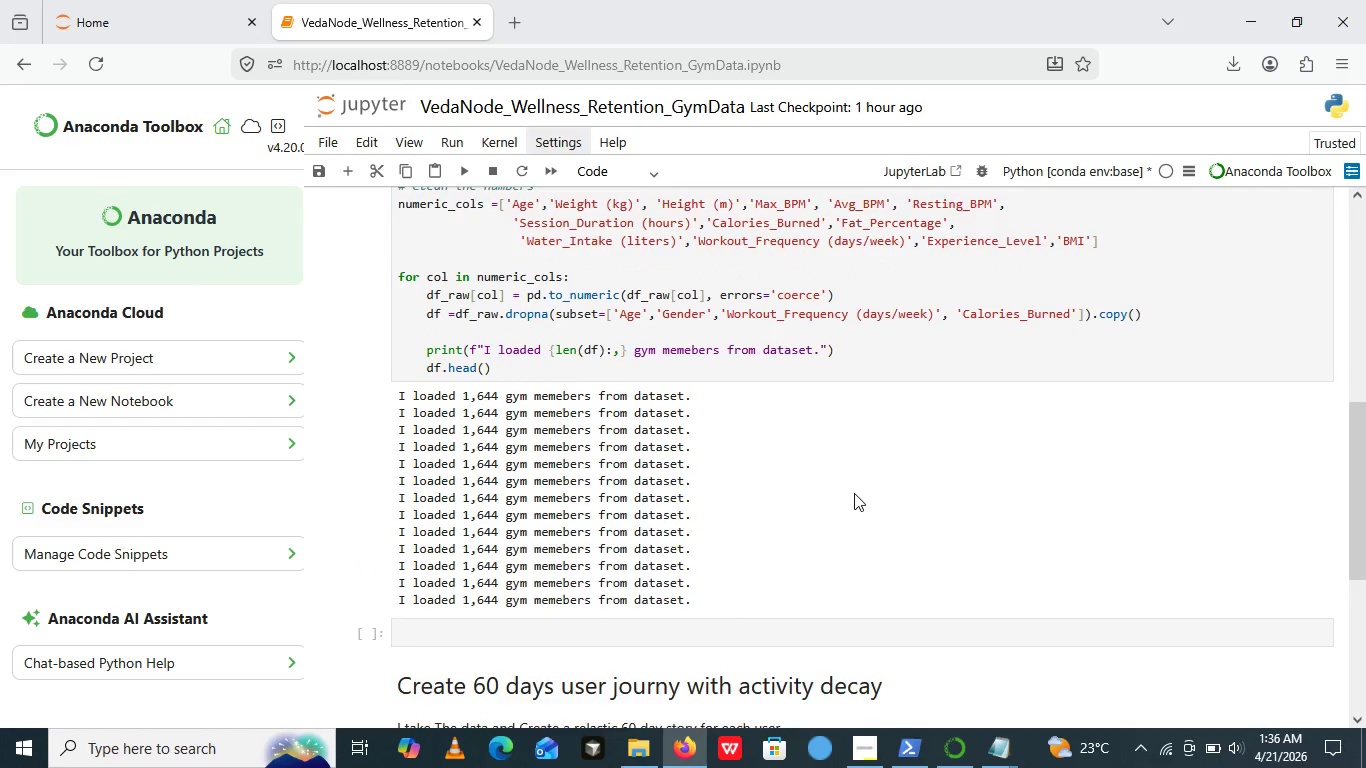 
scroll: coordinate [854, 493], scroll_direction: down, amount: 4.0
 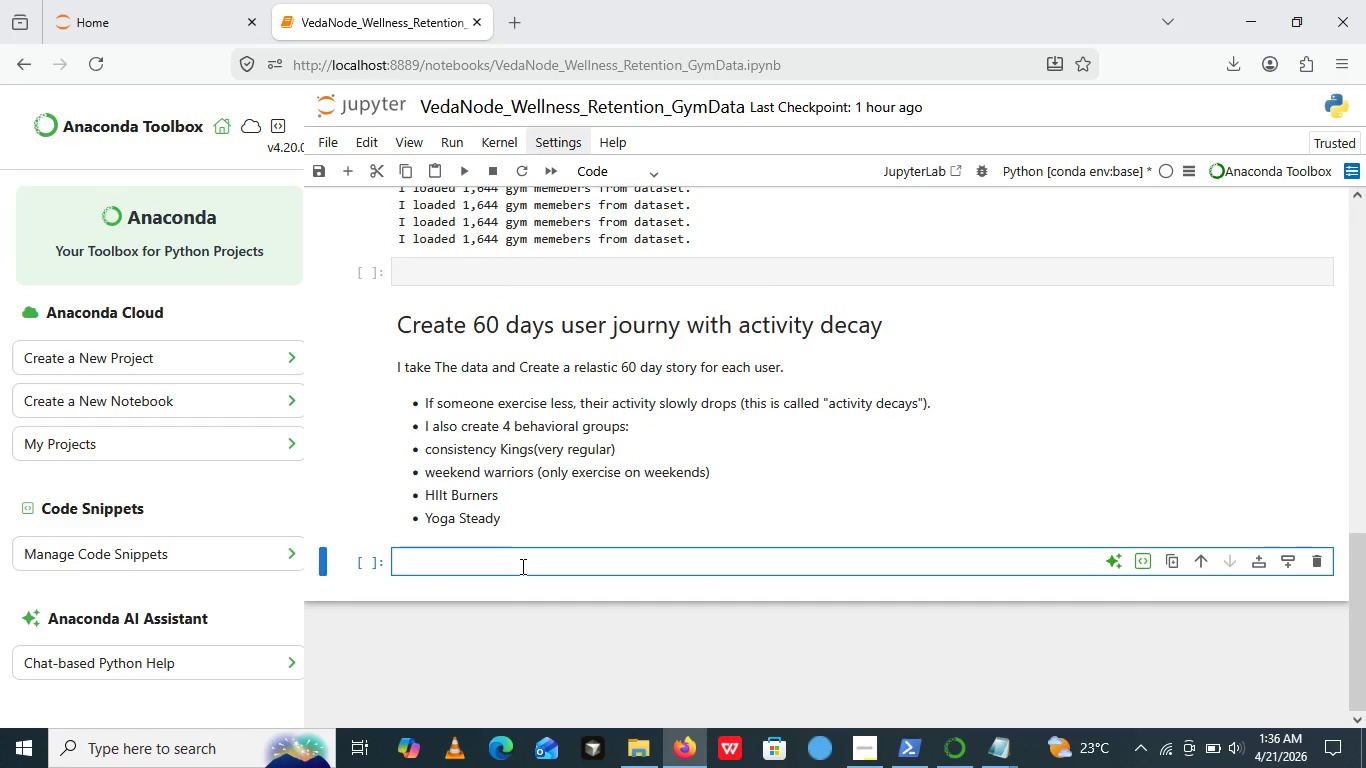 
left_click([521, 566])
 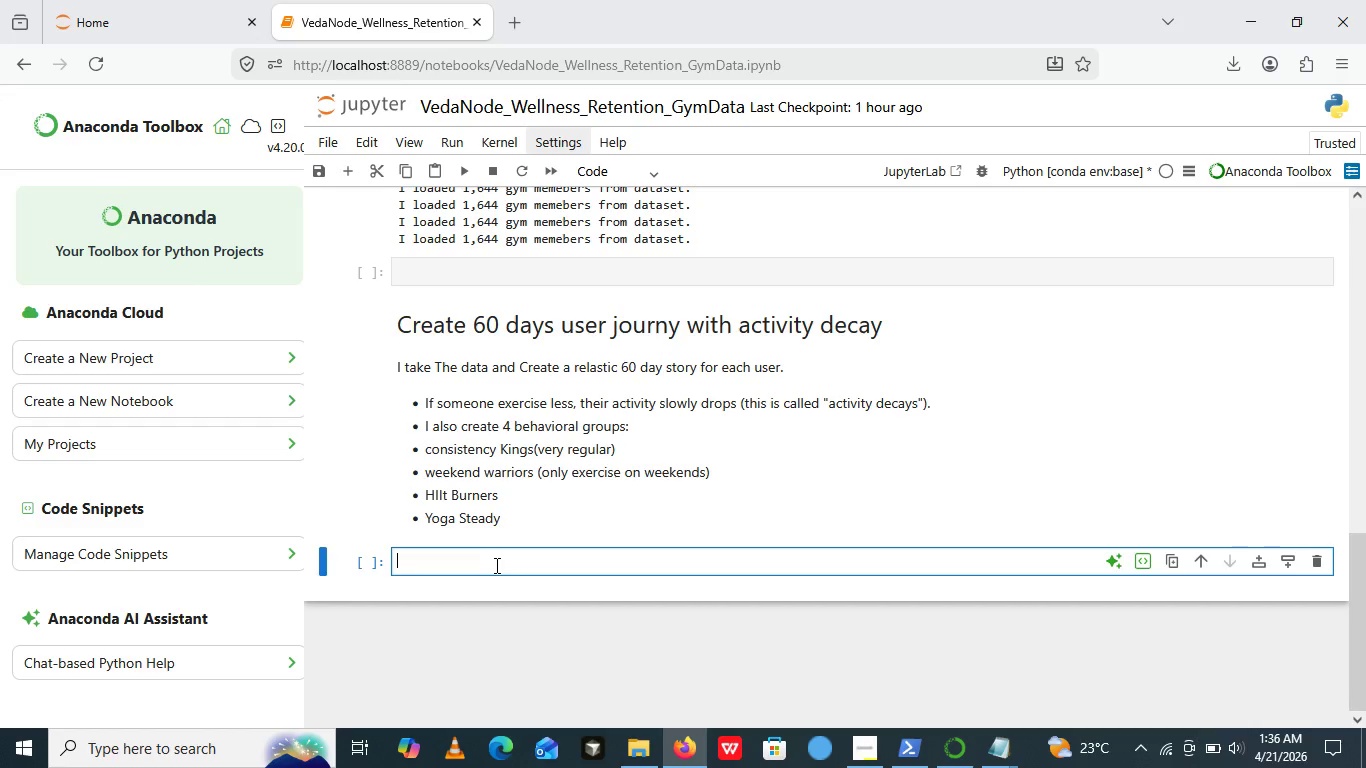 
scroll: coordinate [495, 565], scroll_direction: down, amount: 2.0
 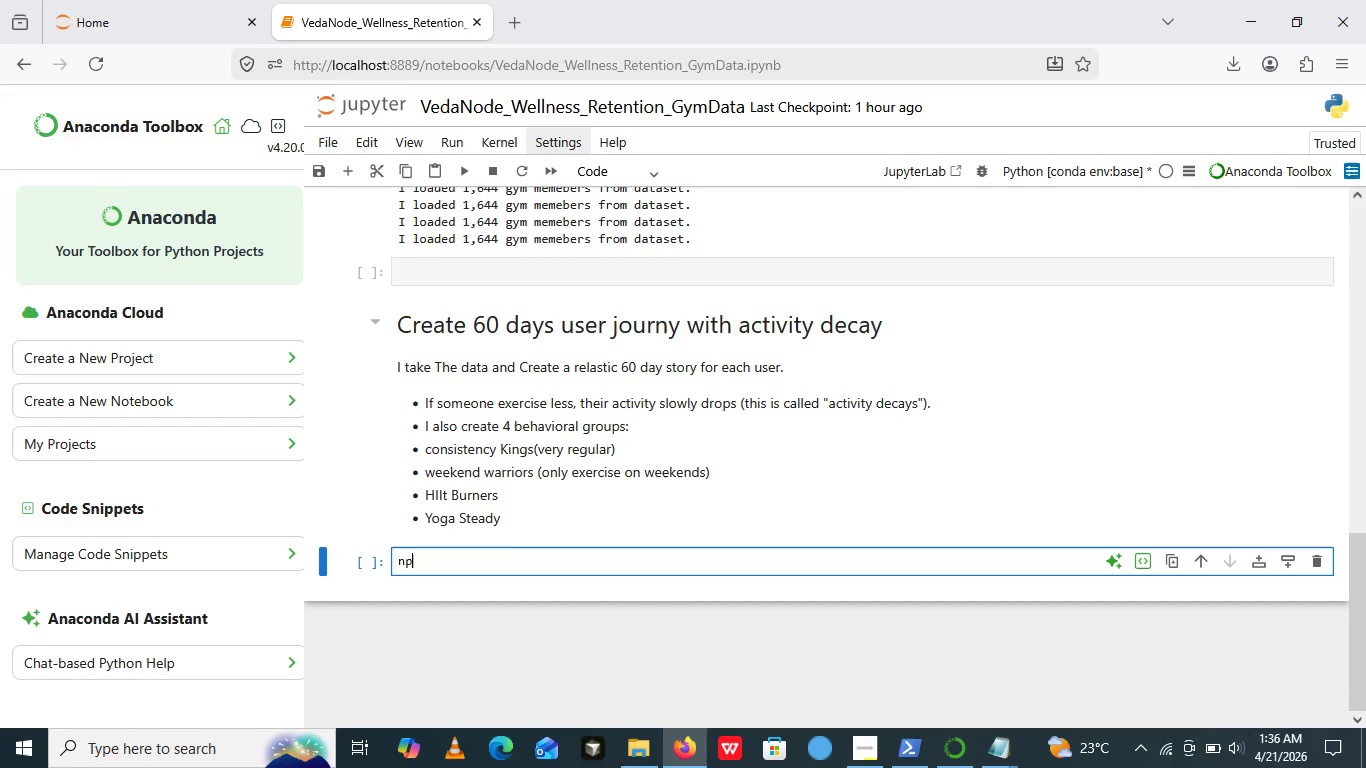 
type(np)
 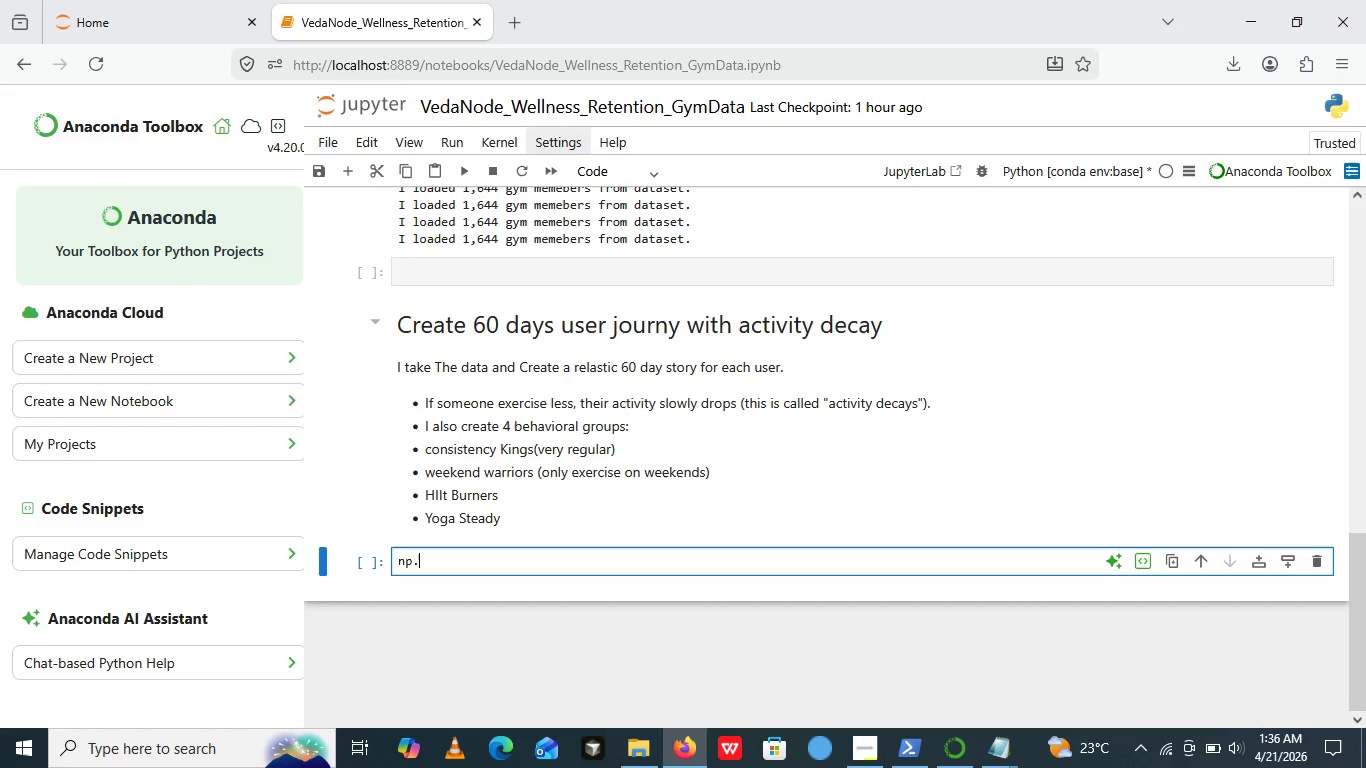 
type(.random)
 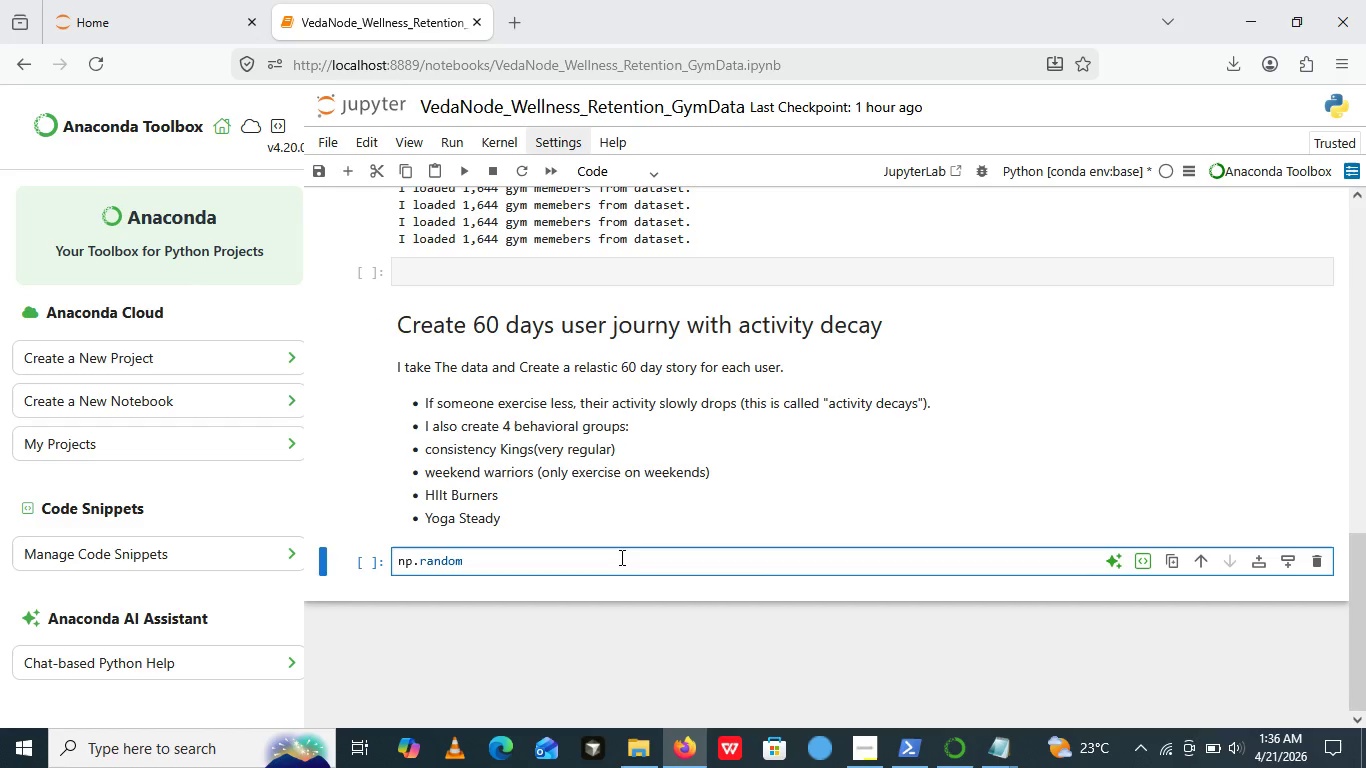 
left_click([620, 557])
 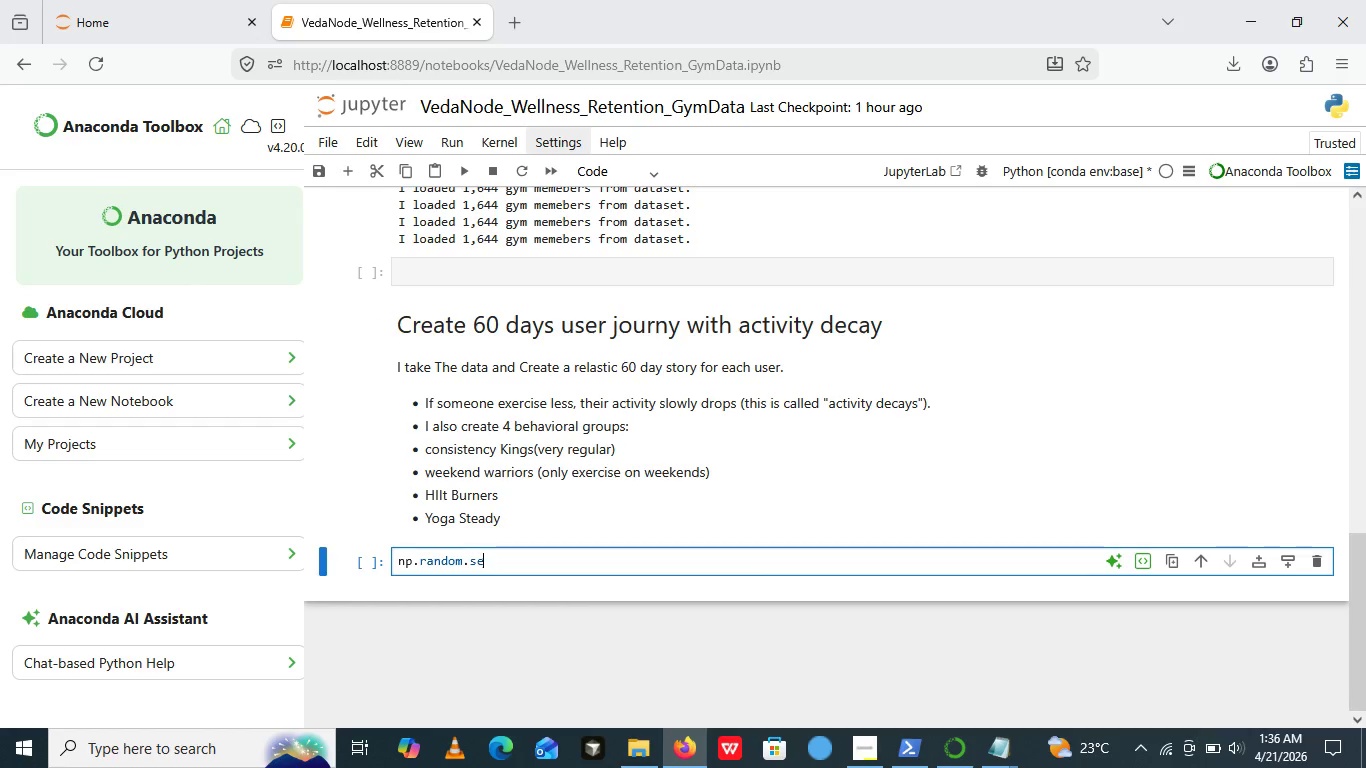 
type(.seed)
key(Backspace)
key(Backspace)
key(Backspace)
key(Backspace)
type(# simu)
 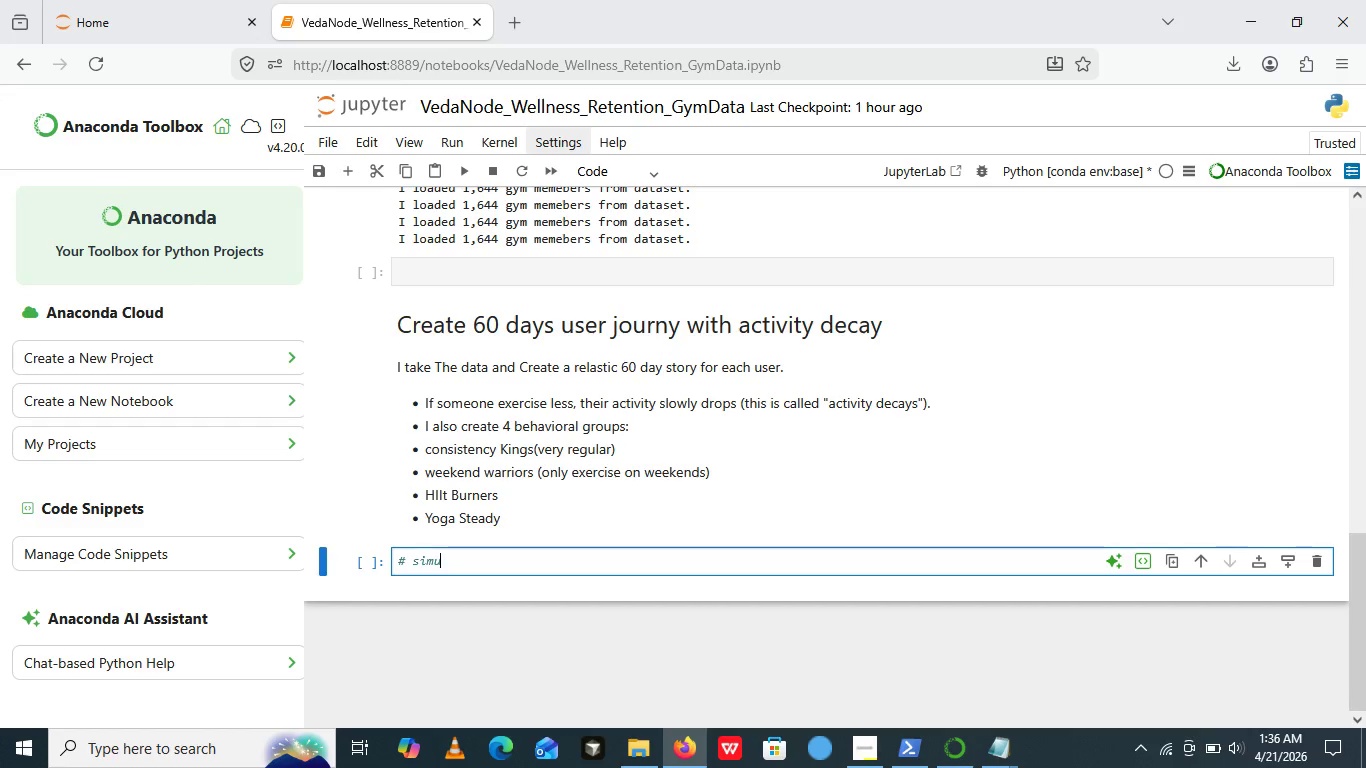 
type(late 60 dy)
key(Backspace)
type(ay user lifecycle )
 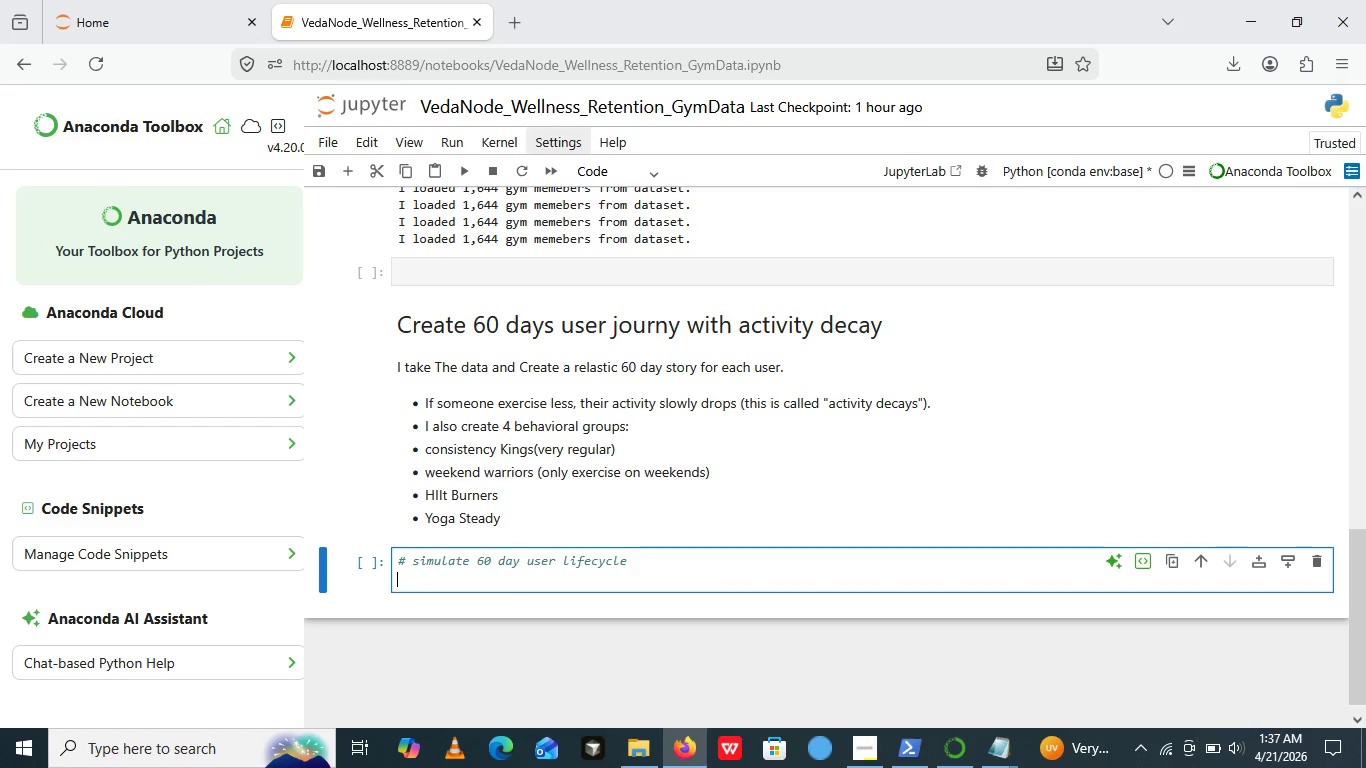 
key(Enter)
 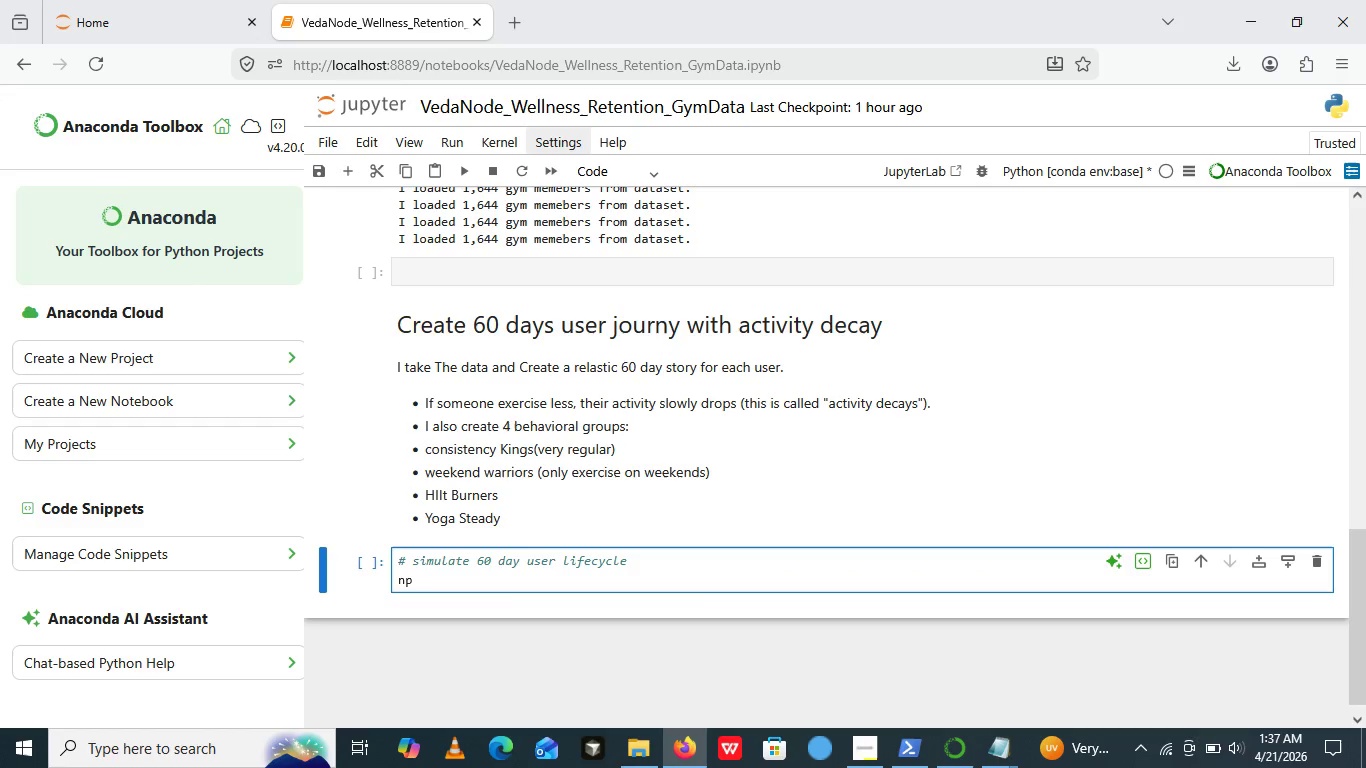 
type(np.random.seed())
 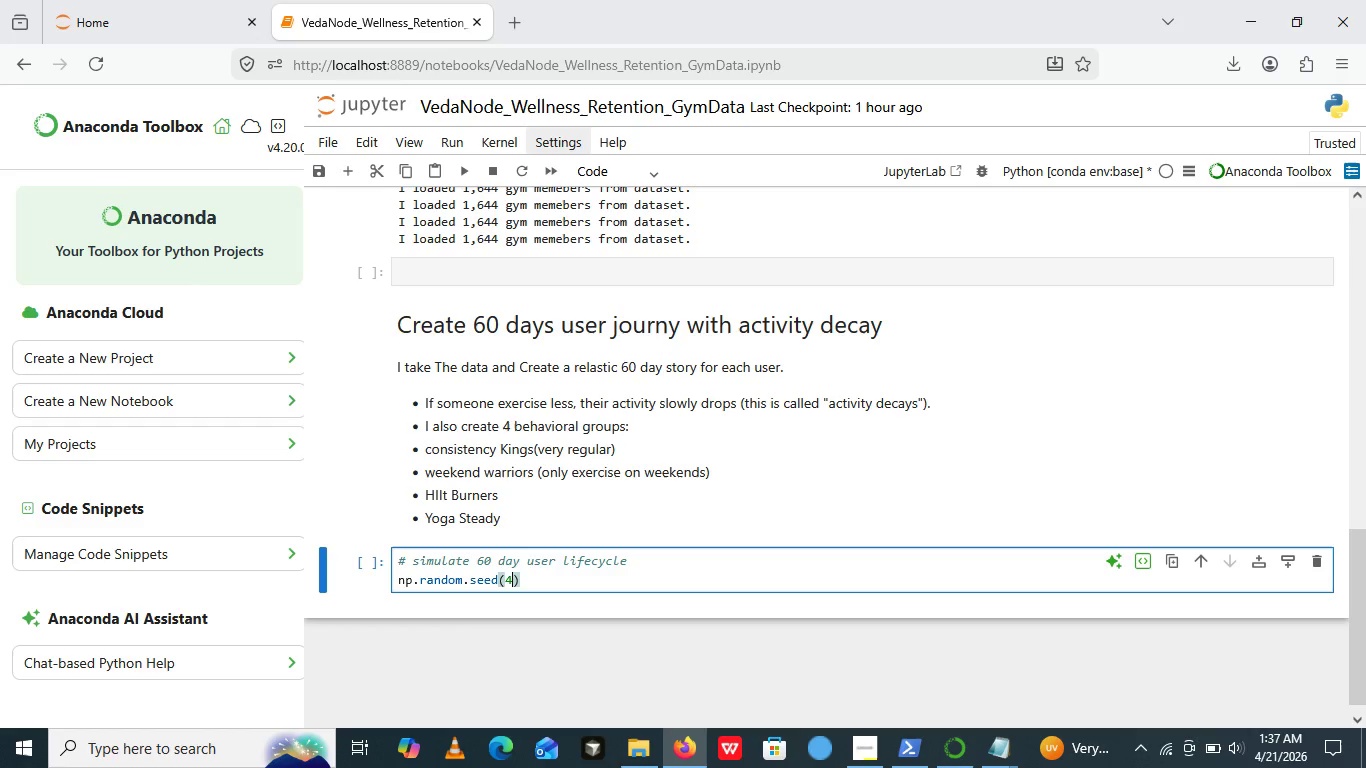 
key(ArrowLeft)
 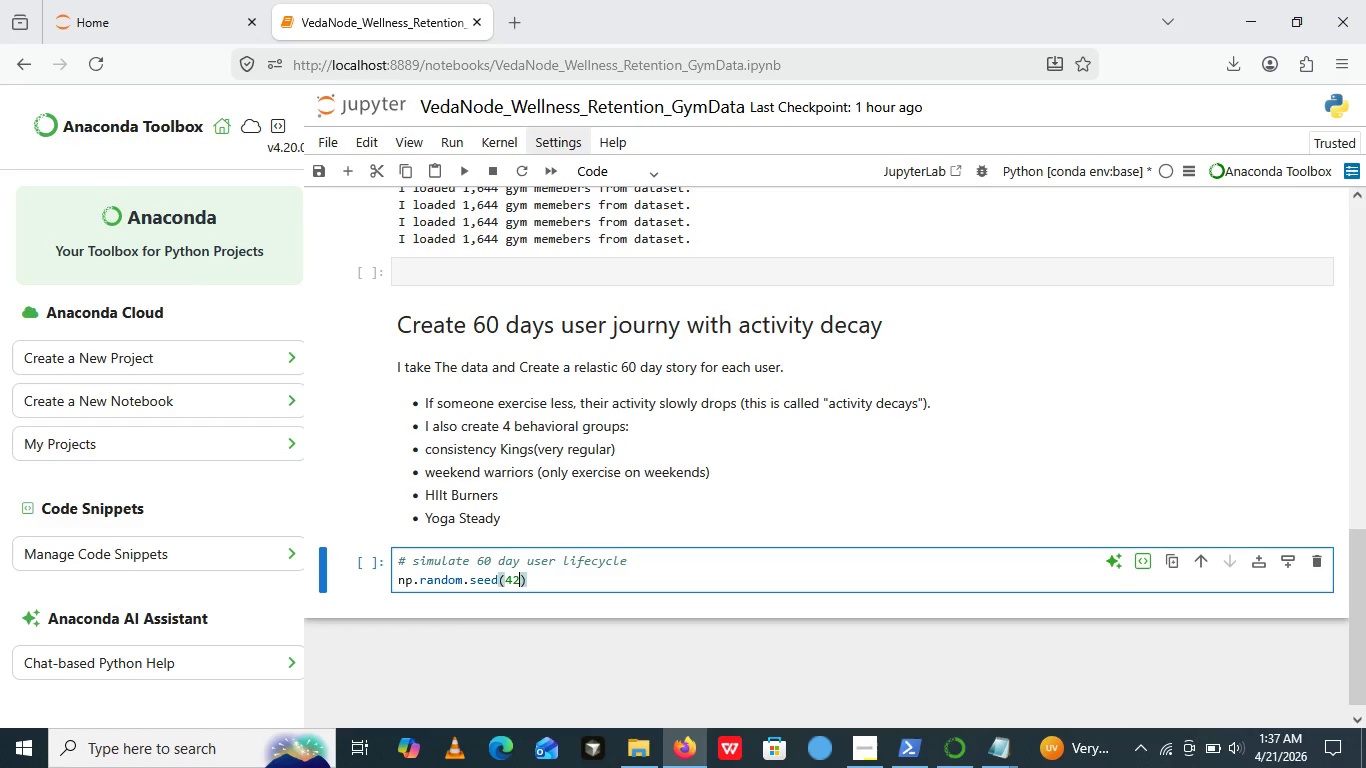 
type(42)
 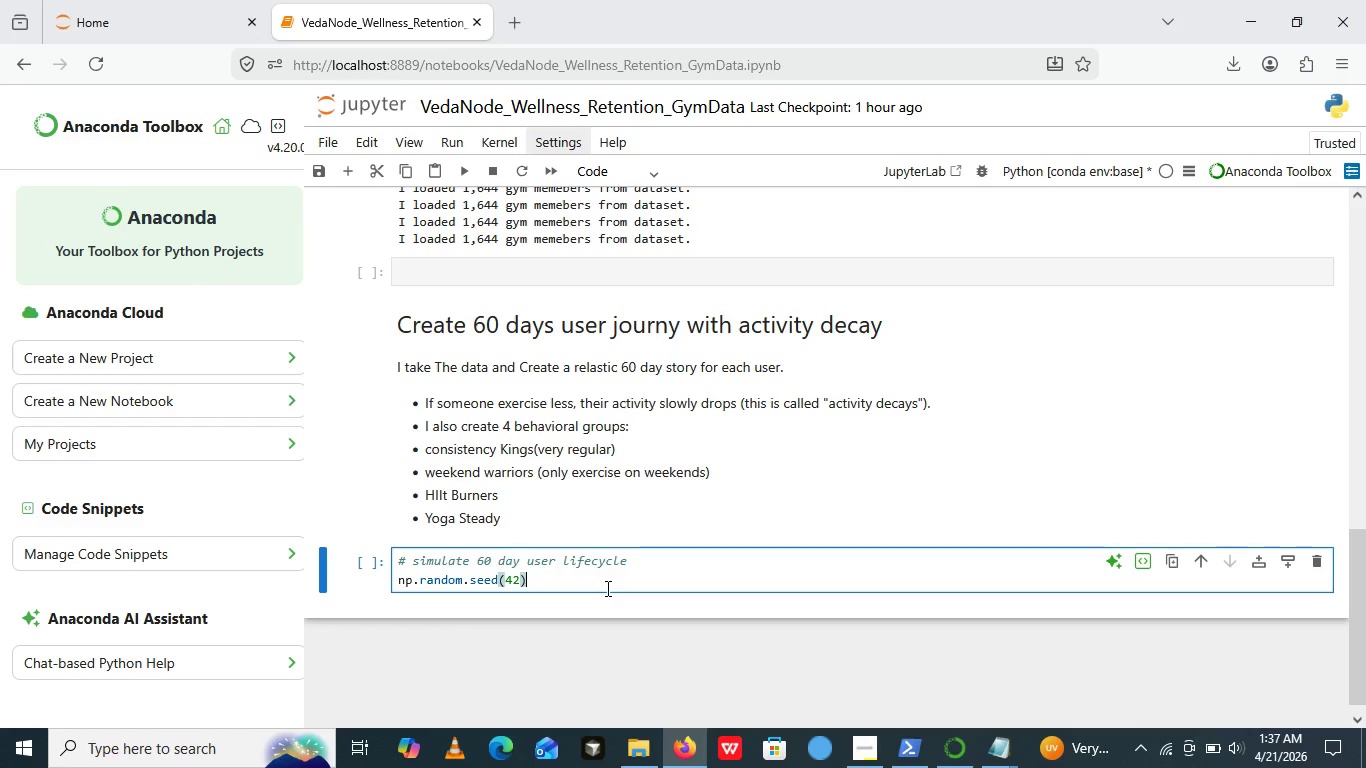 
left_click([606, 588])
 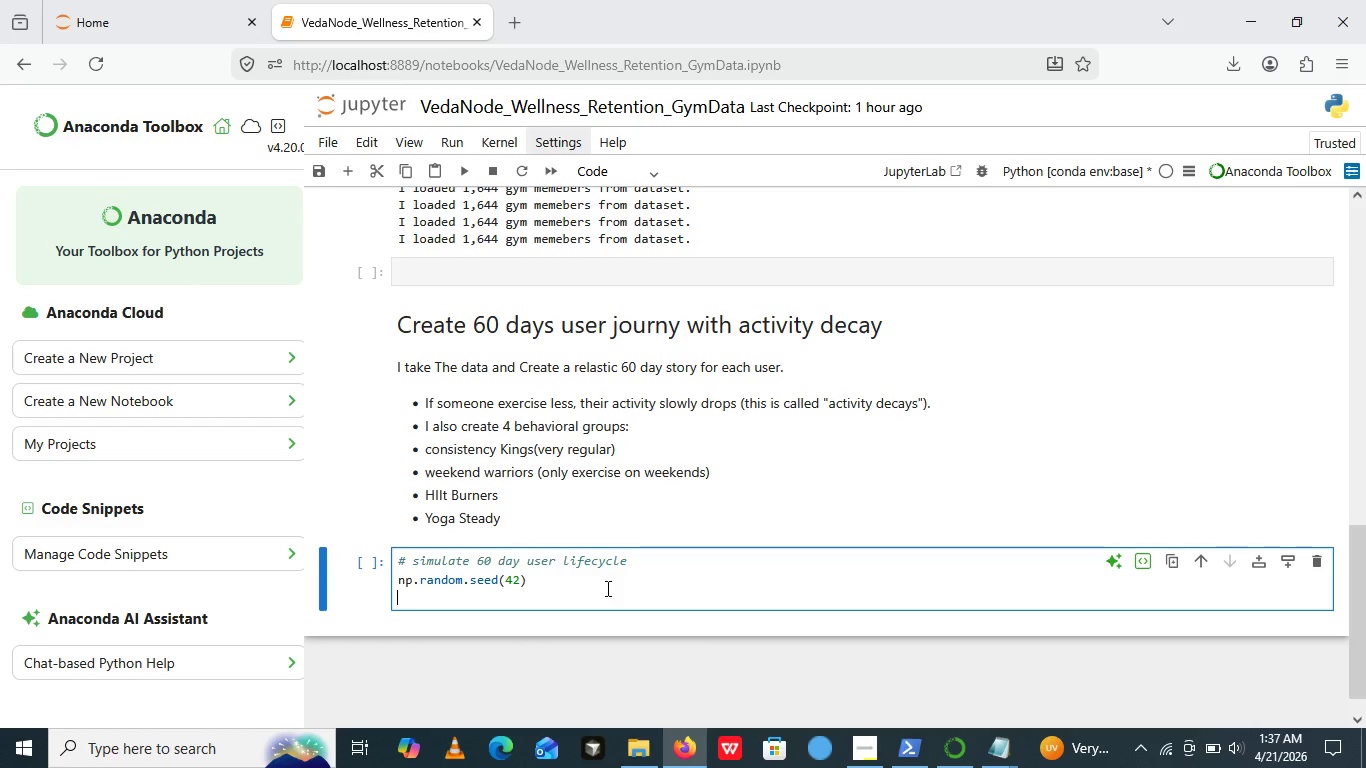 
key(Enter)
 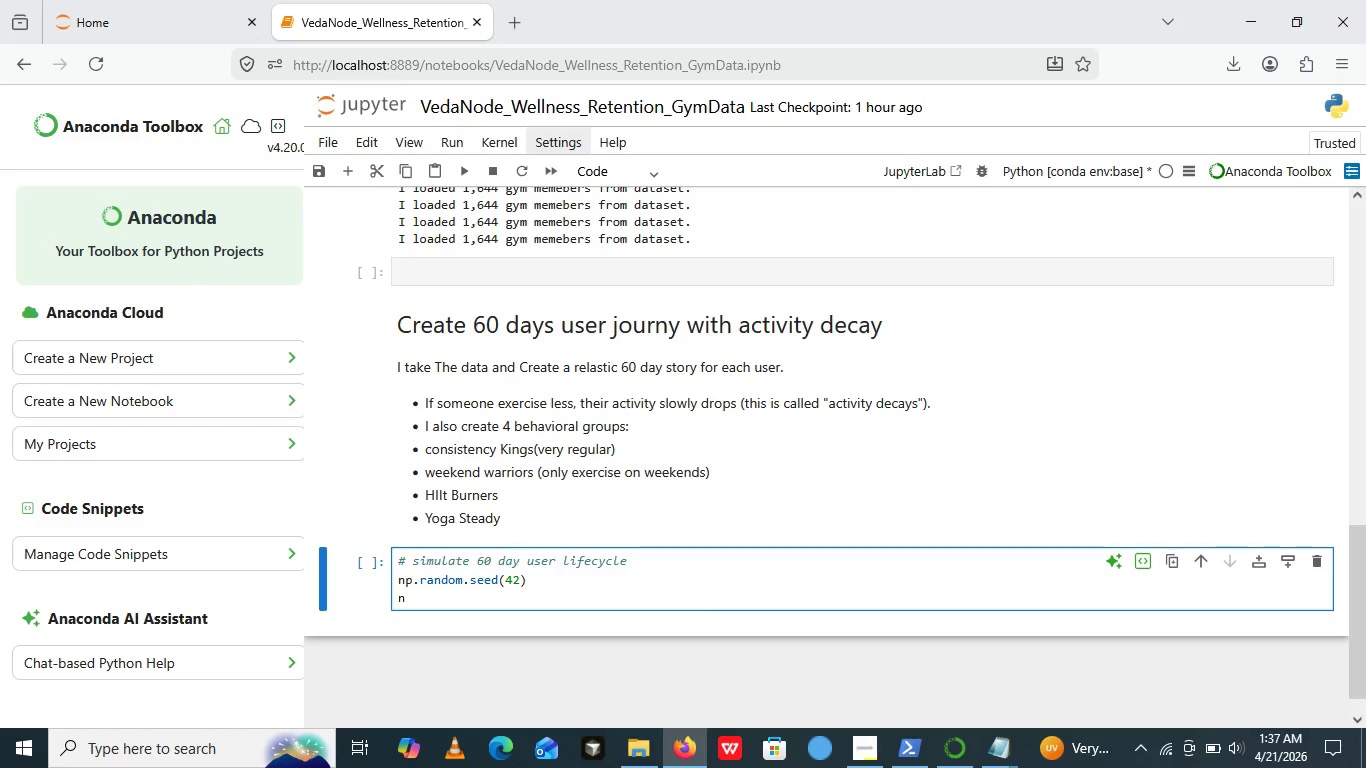 
type(n_days =60)
 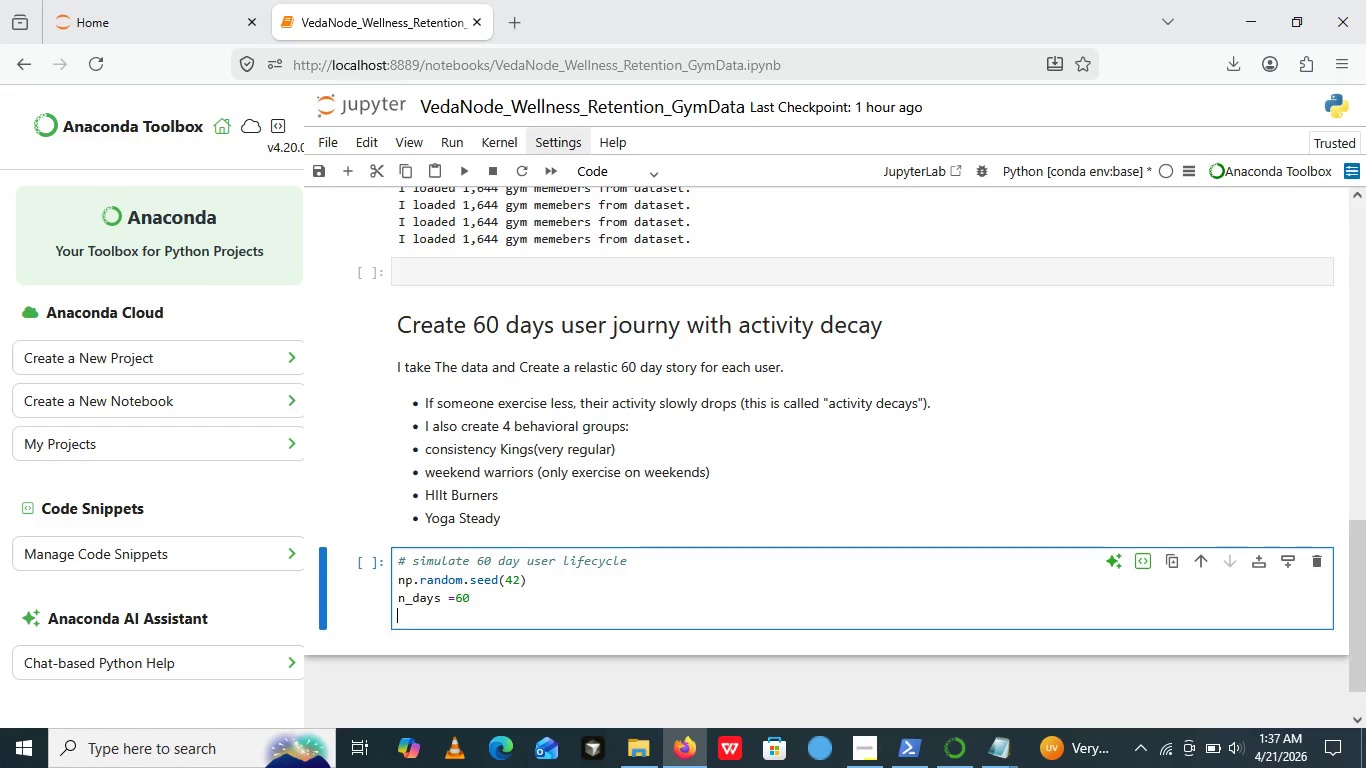 
key(Enter)
 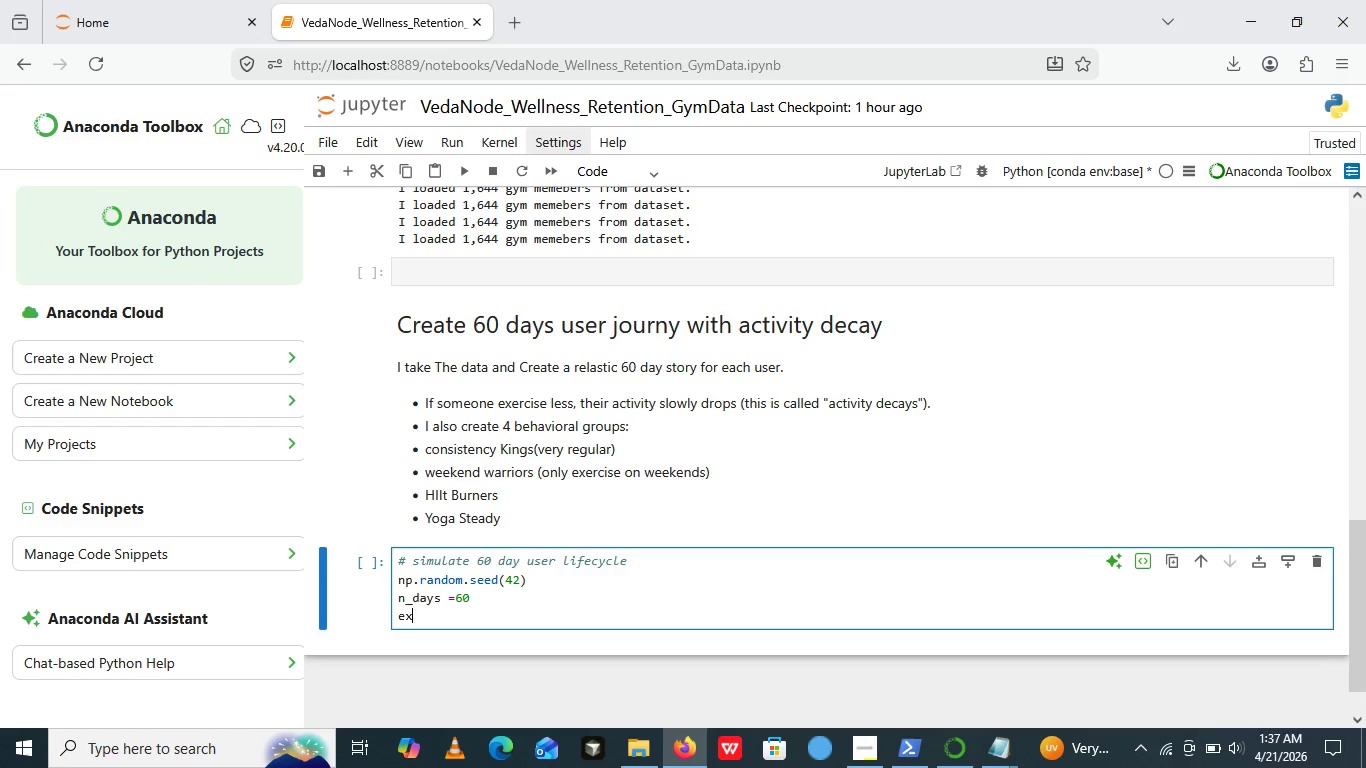 
type(ex)
 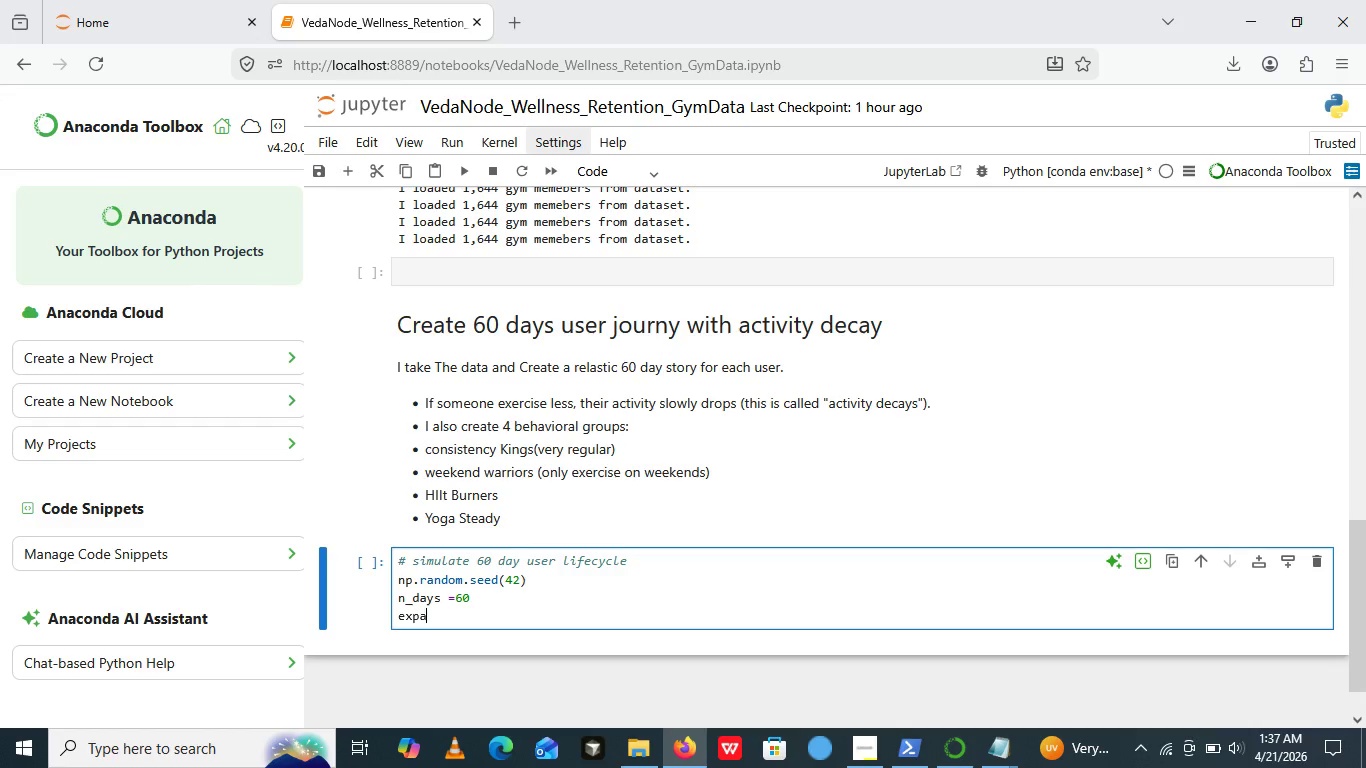 
type(panded_rows =[])
 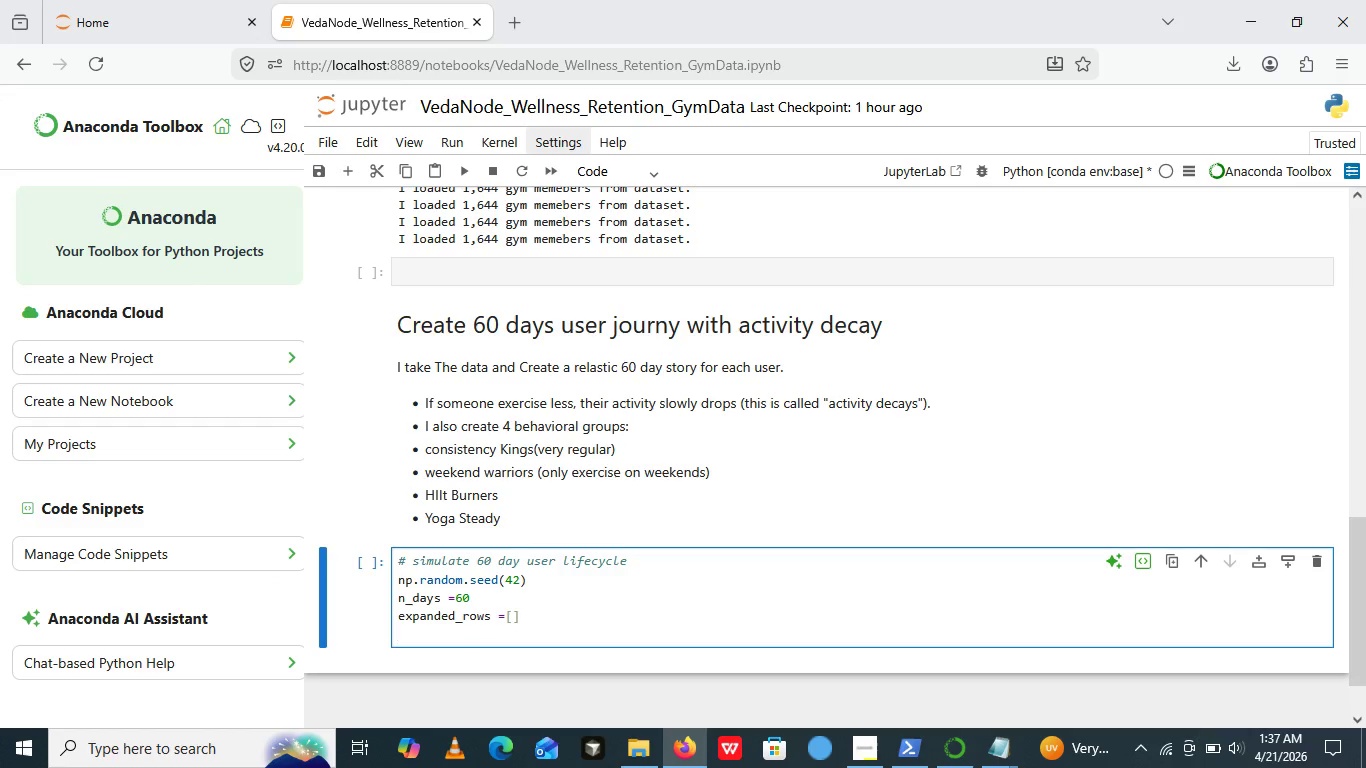 
key(Enter)
 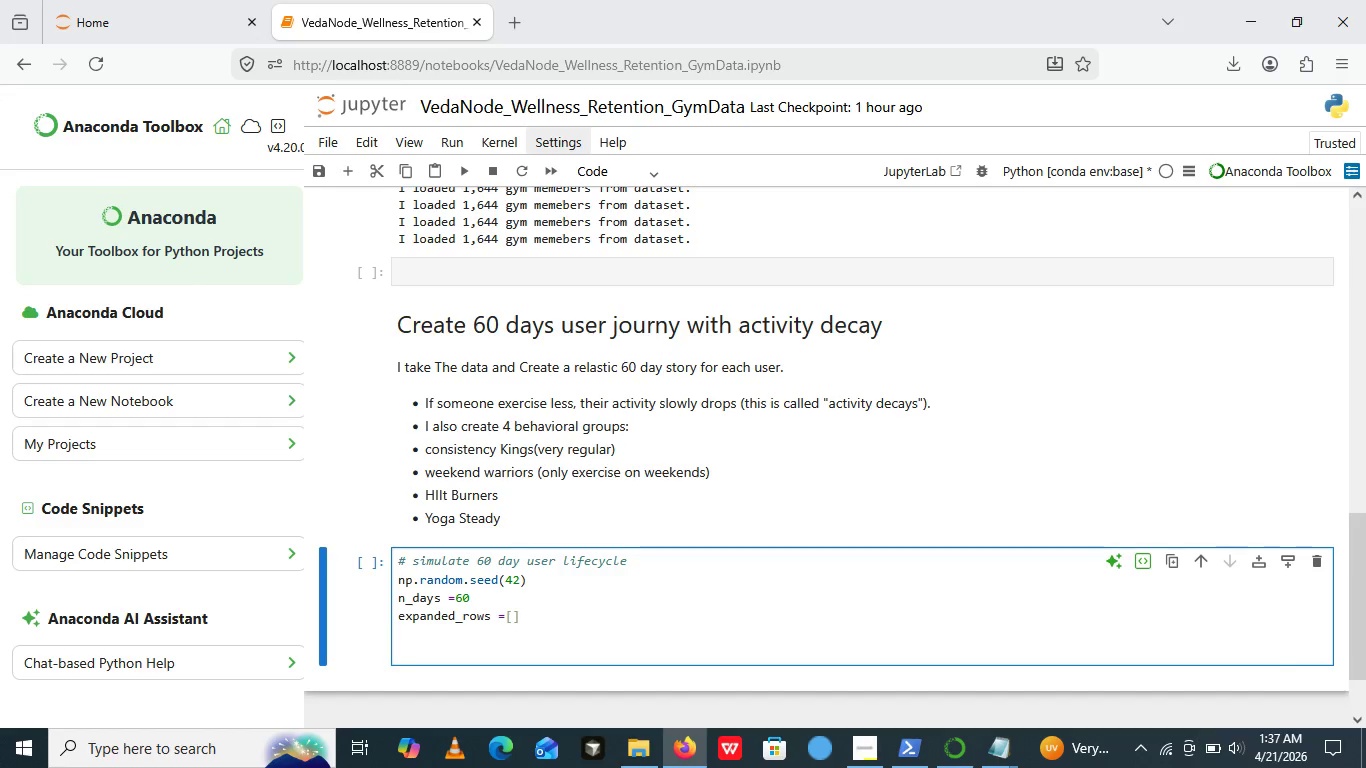 
key(Enter)
 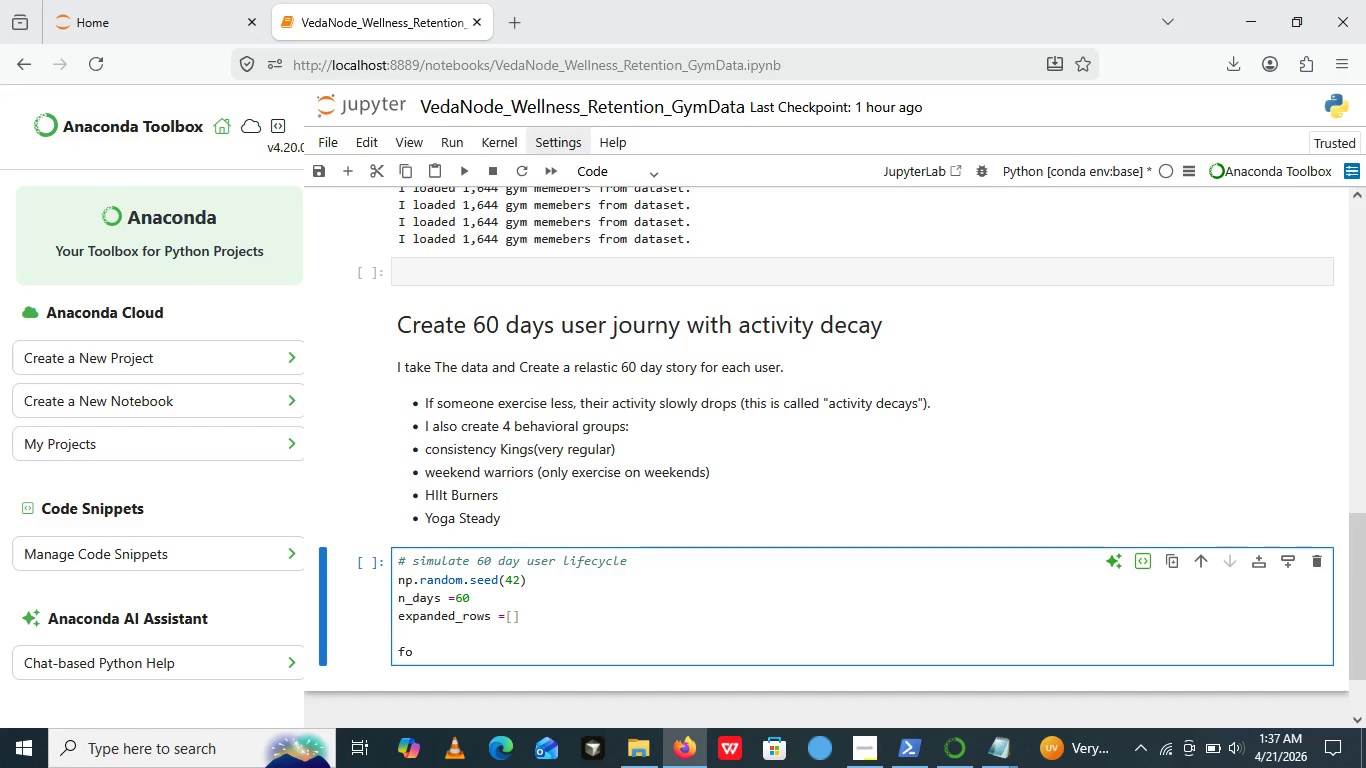 
type(for idx,row in df.iter)
 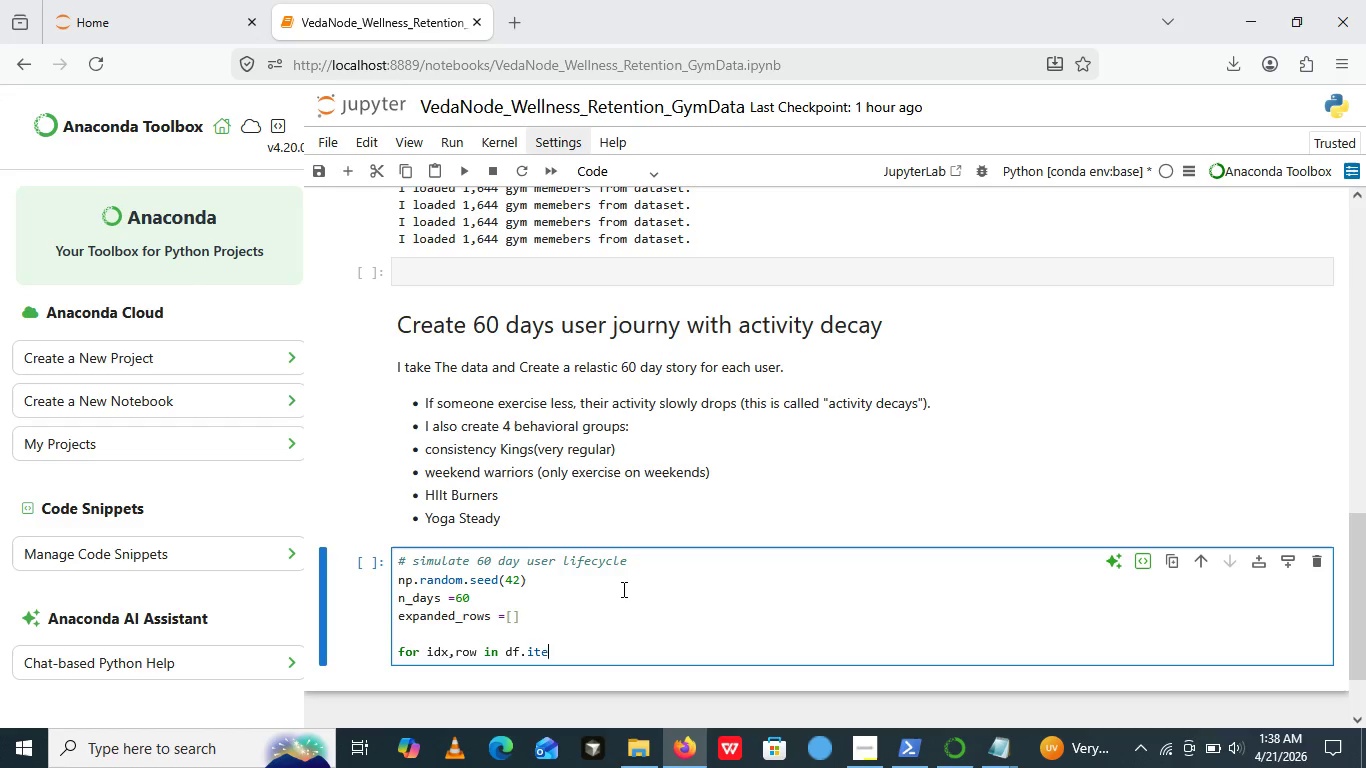 
key(Backspace)
key(Backspace)
type(er)
 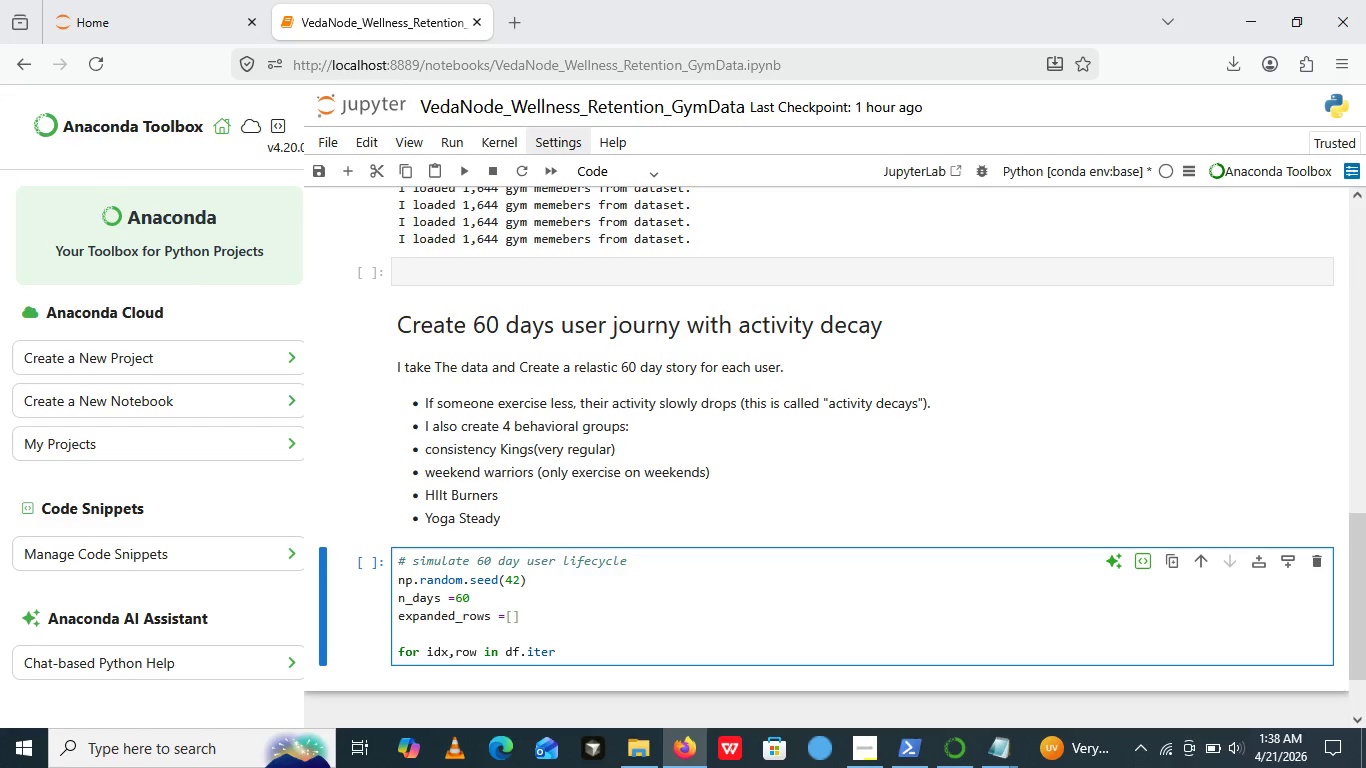 
wait(5.95)
 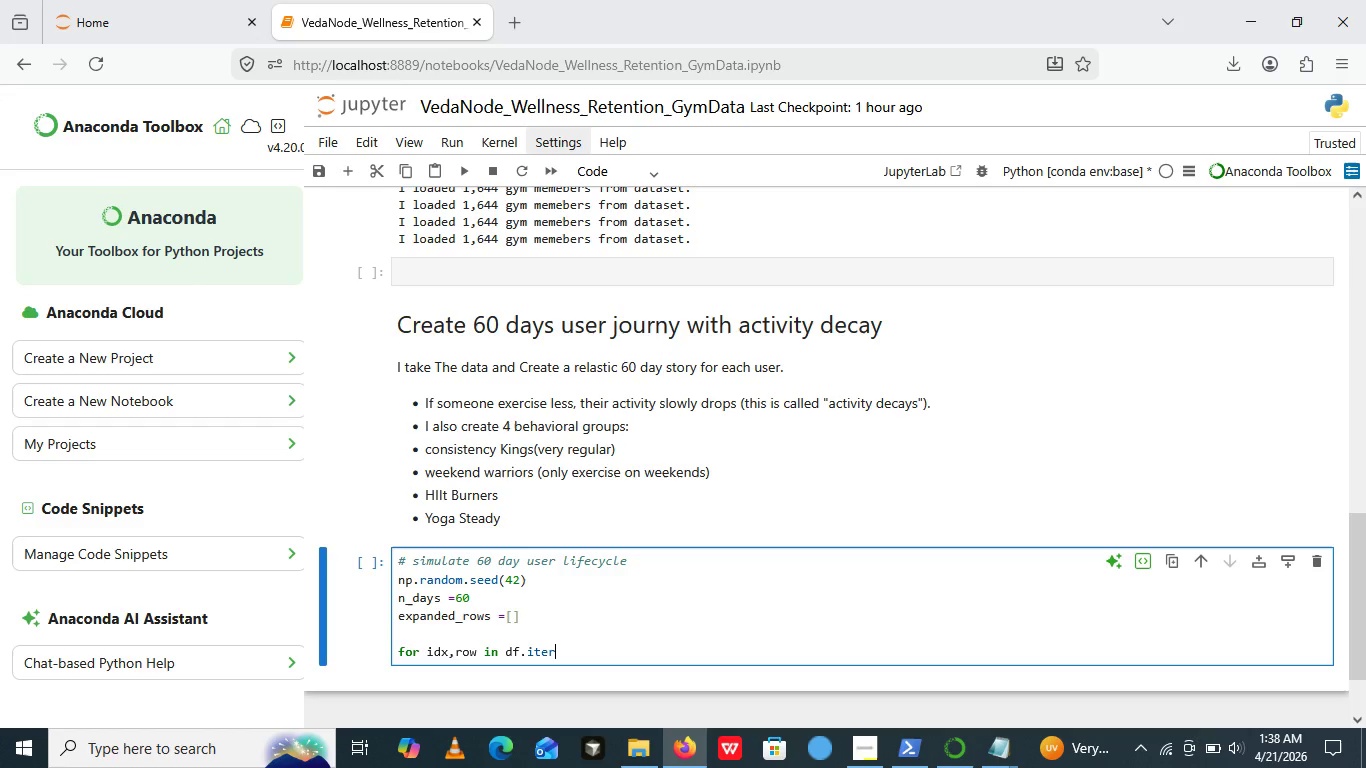 
type(ows():)
 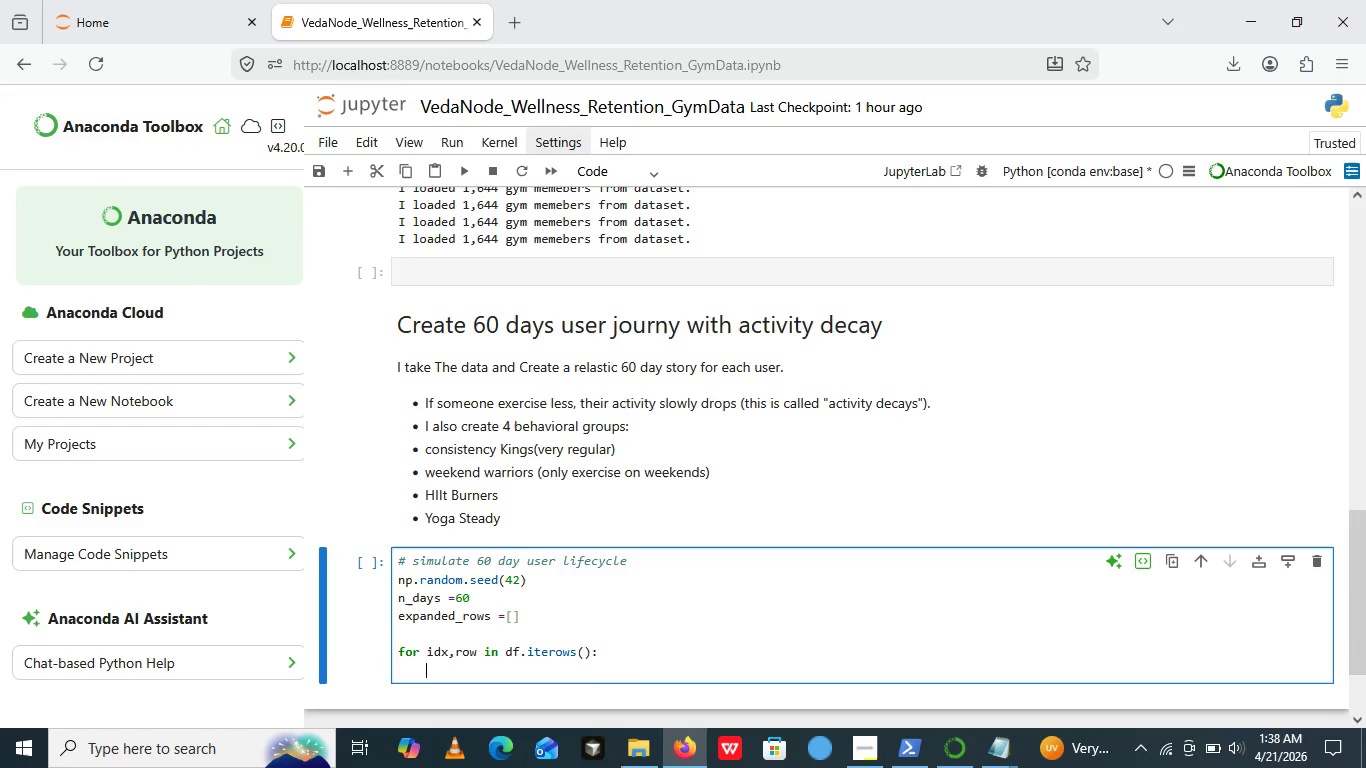 
 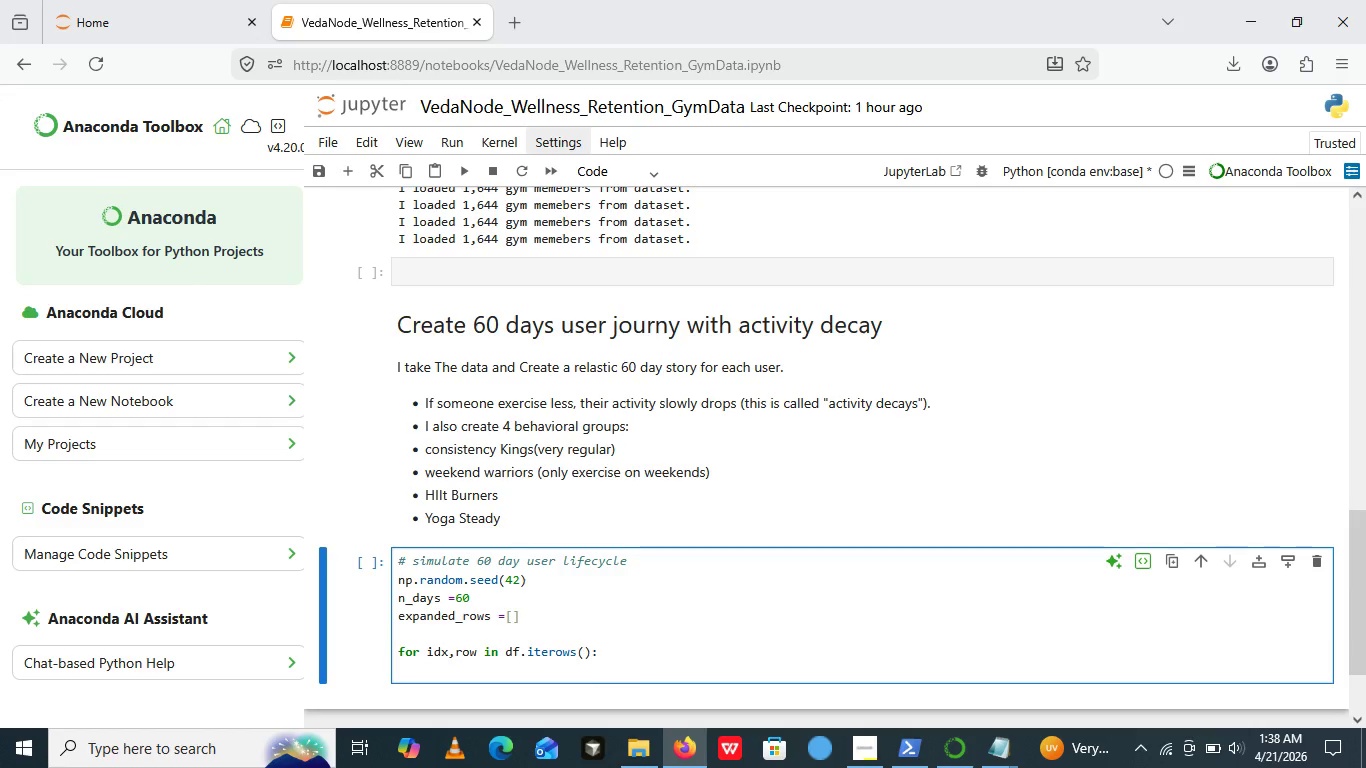 
key(Enter)
 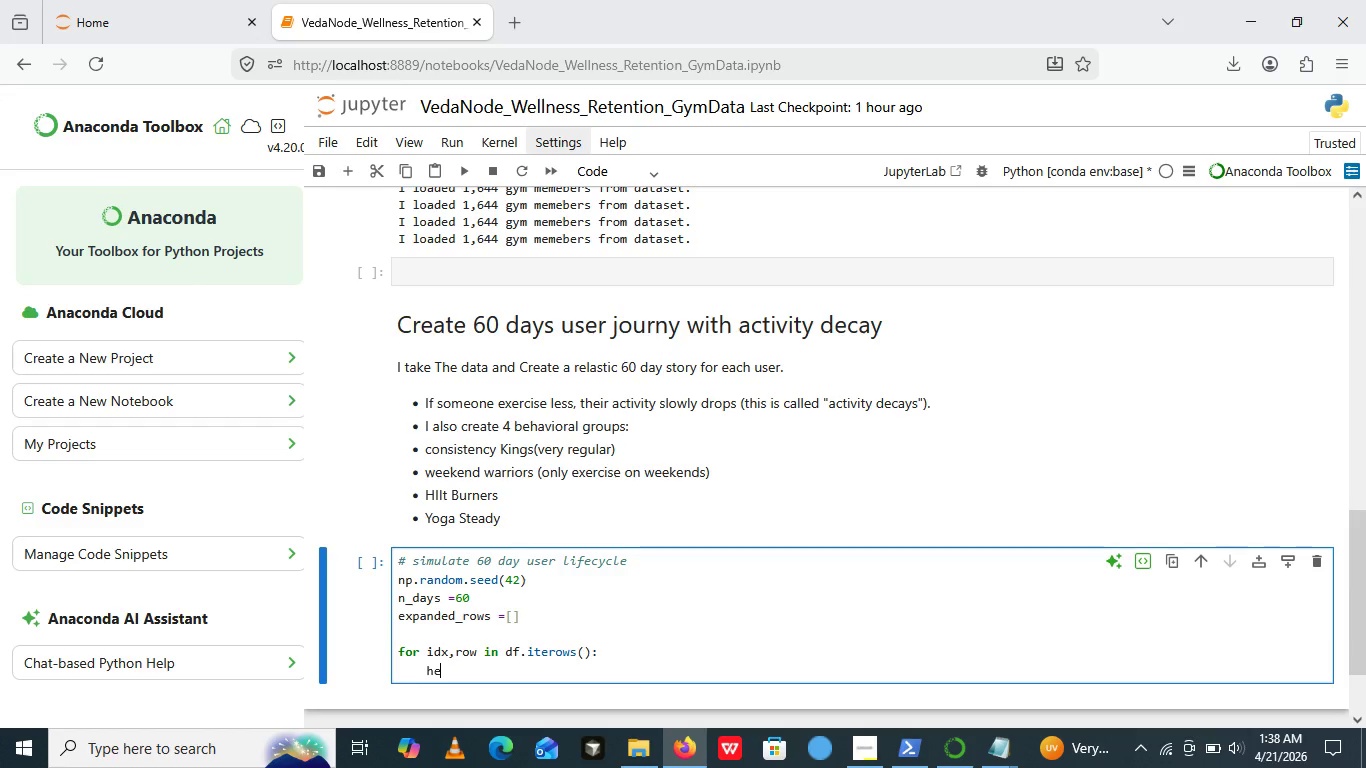 
type(he)
key(Backspace)
type(ser)
key(Backspace)
key(Backspace)
key(Backspace)
key(Backspace)
type(user_is)
key(Backspace)
type(d=)
 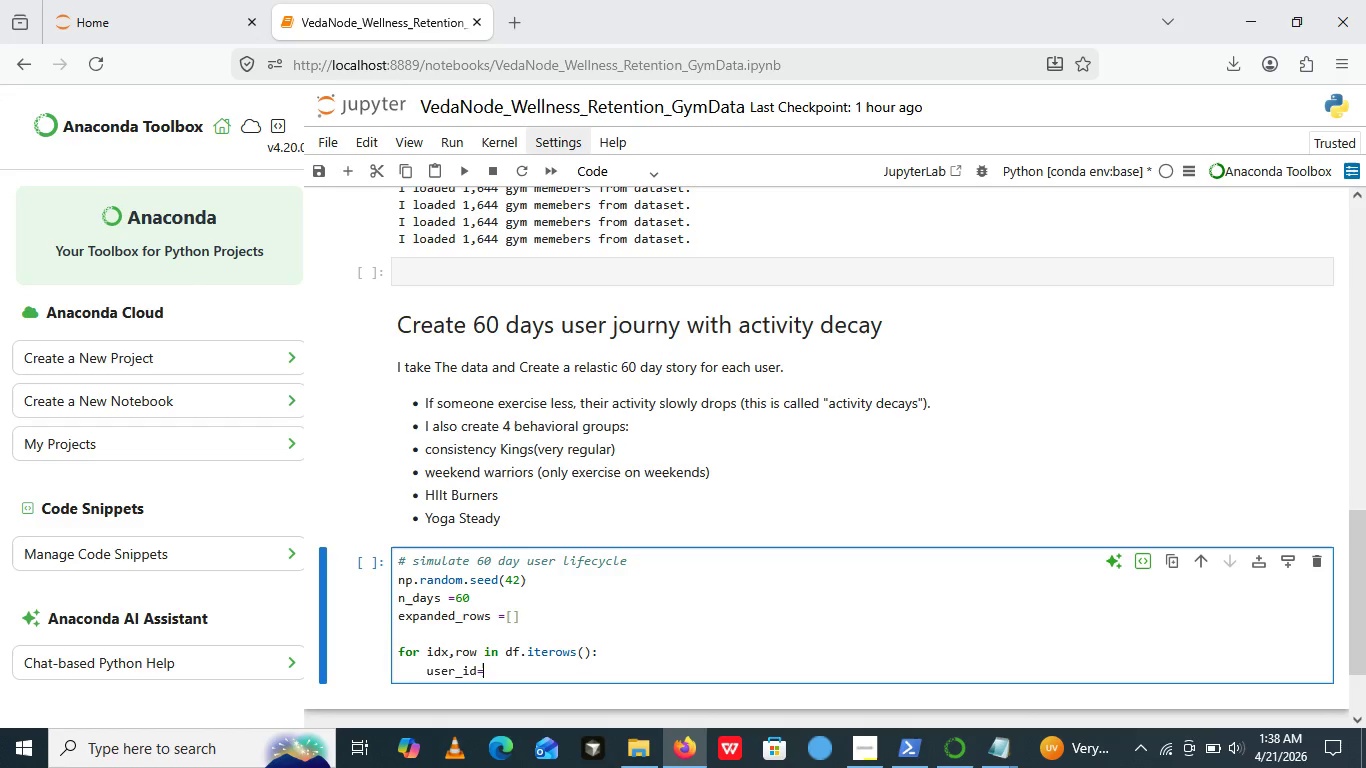 
wait(5.88)
 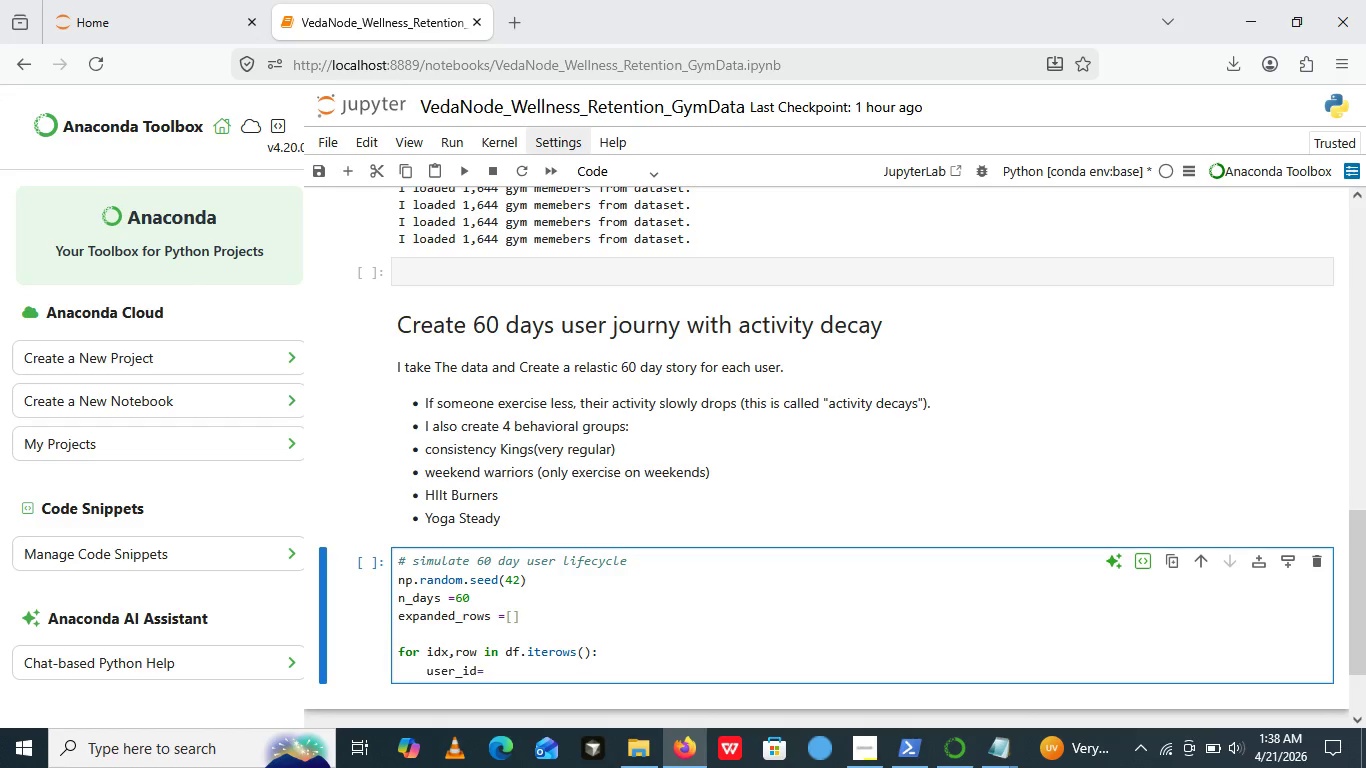 
key(Backspace)
 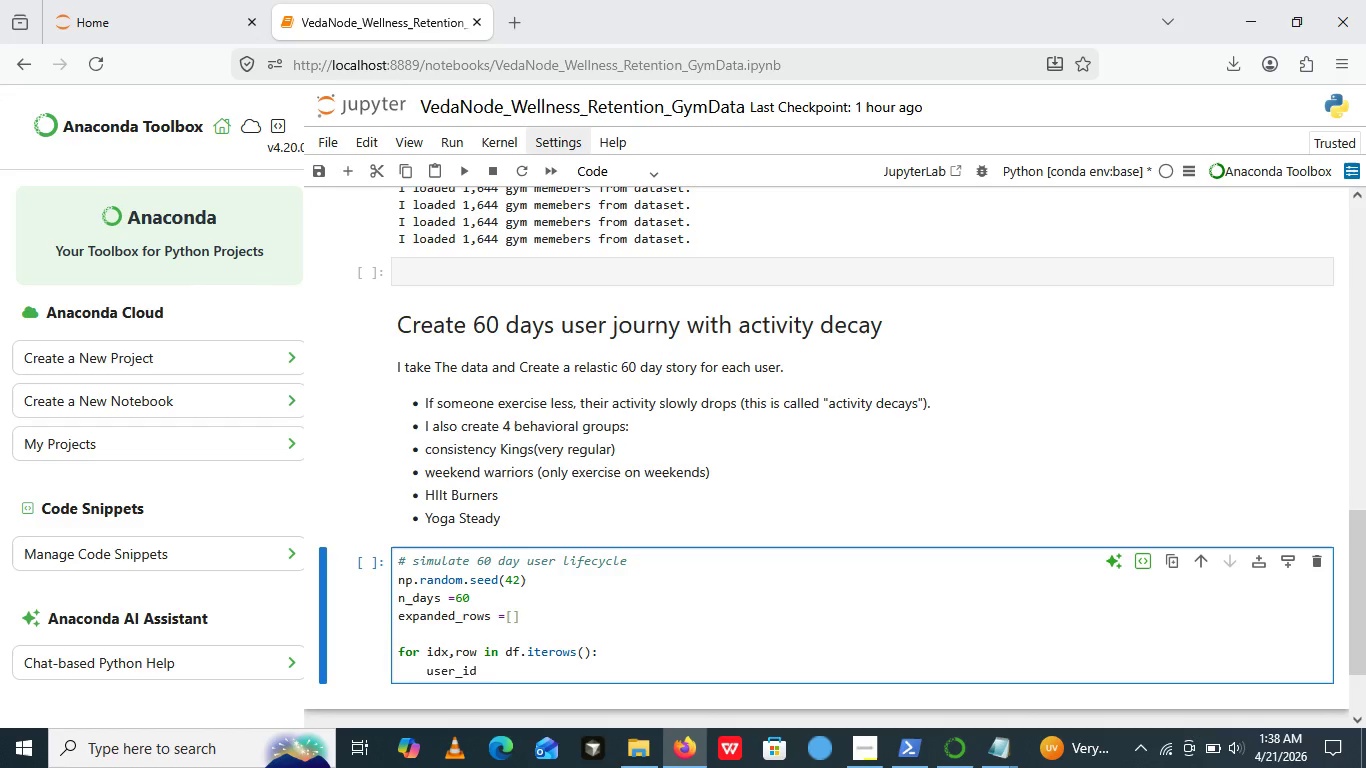 
key(Space)
 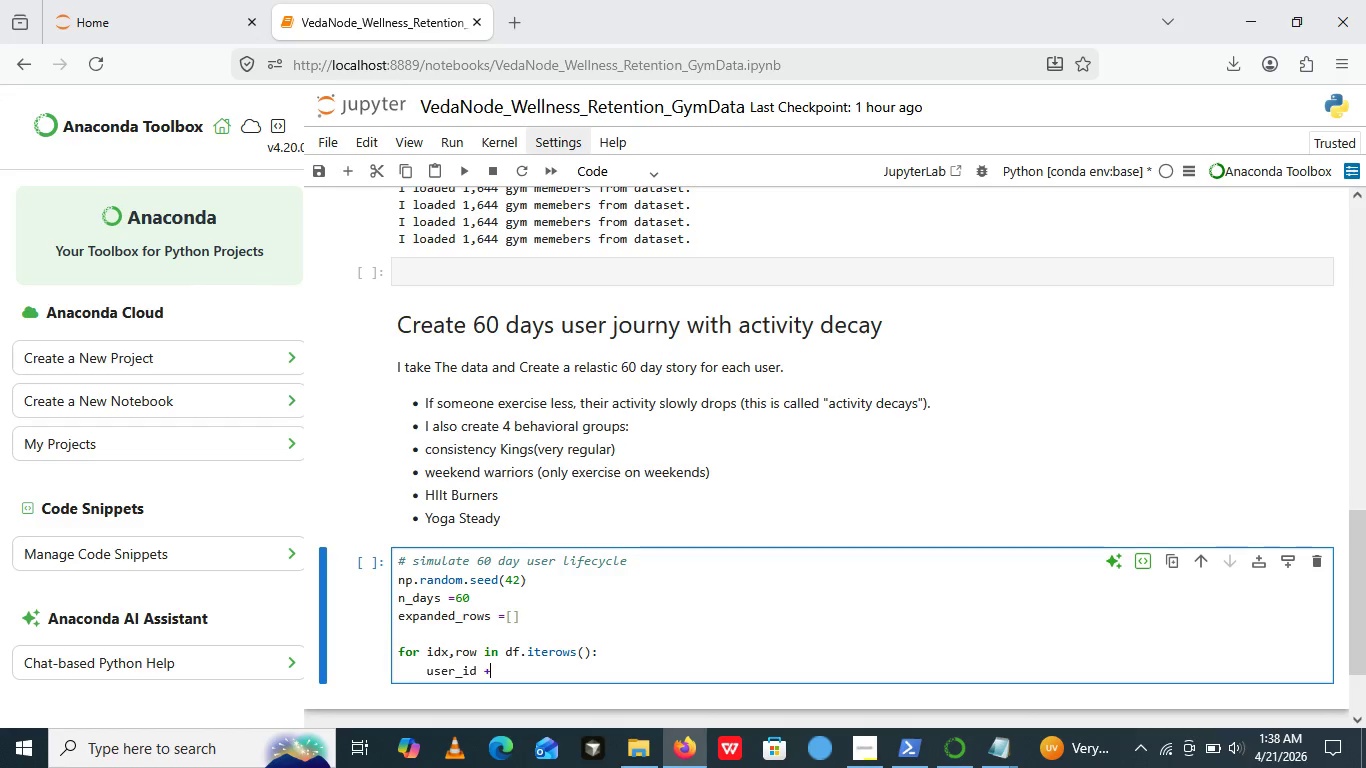 
key(Shift+Equal)
 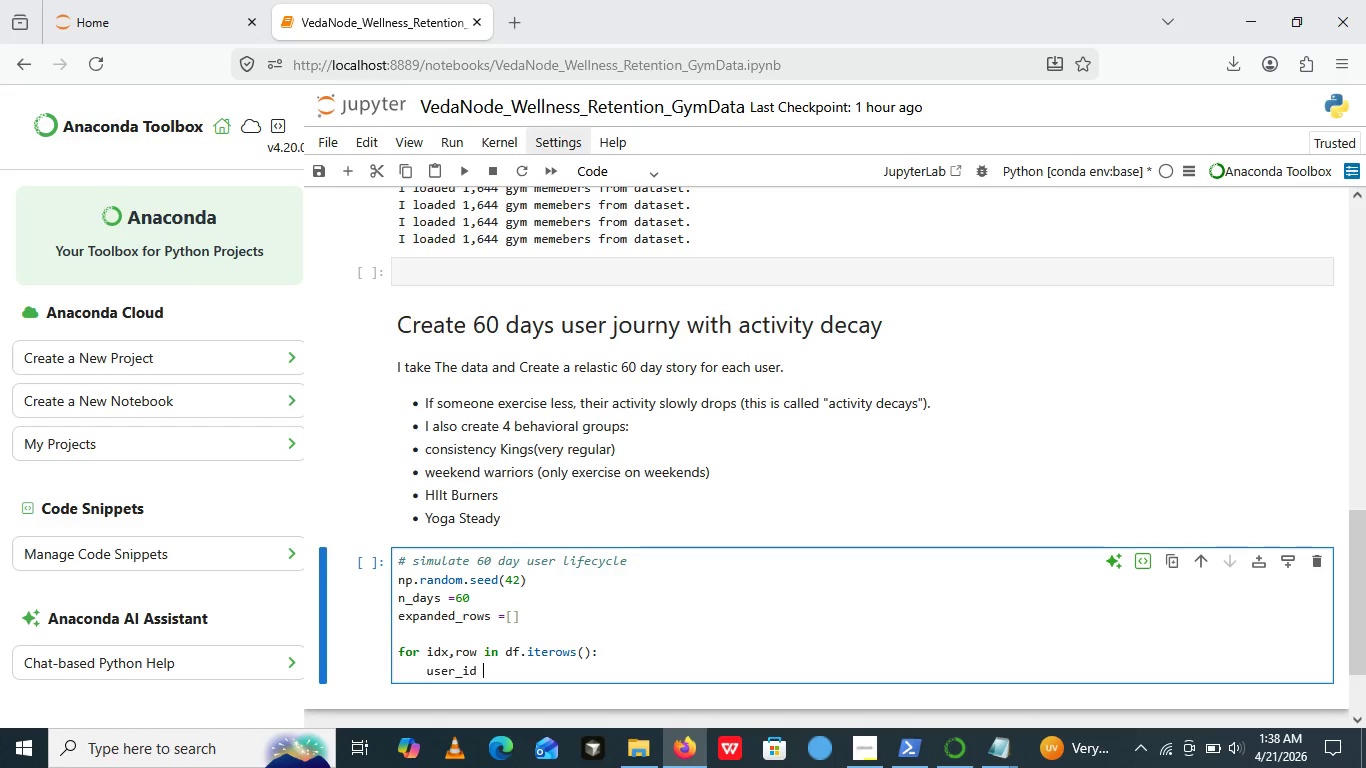 
key(Backspace)
 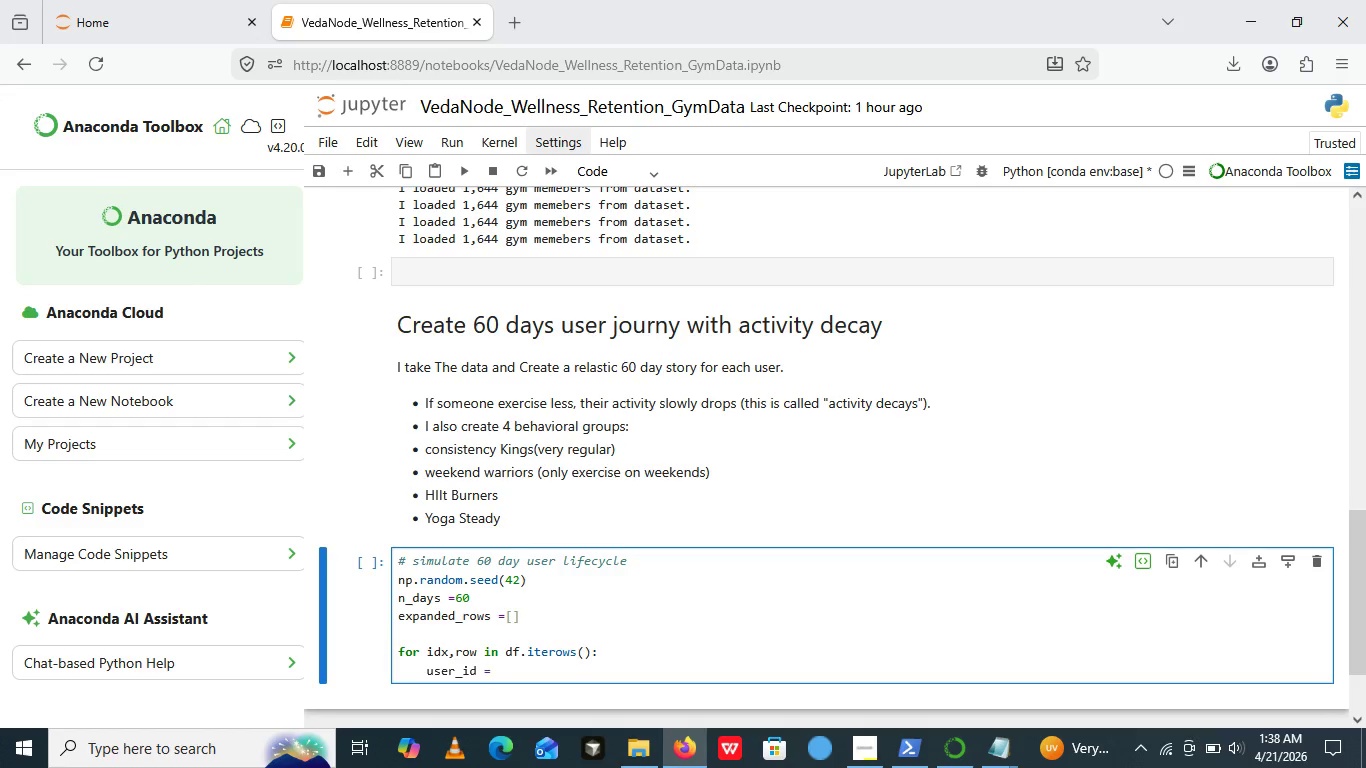 
key(Equal)
 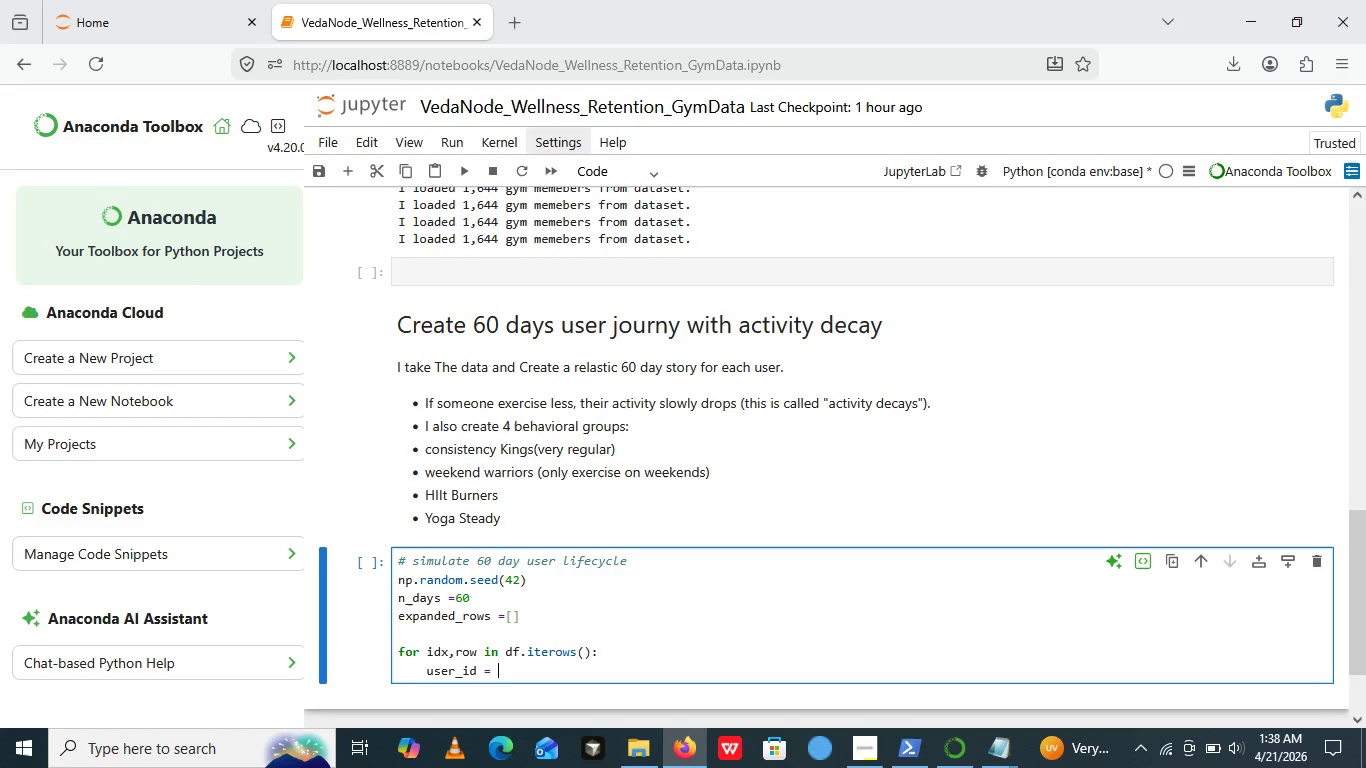 
key(Space)
 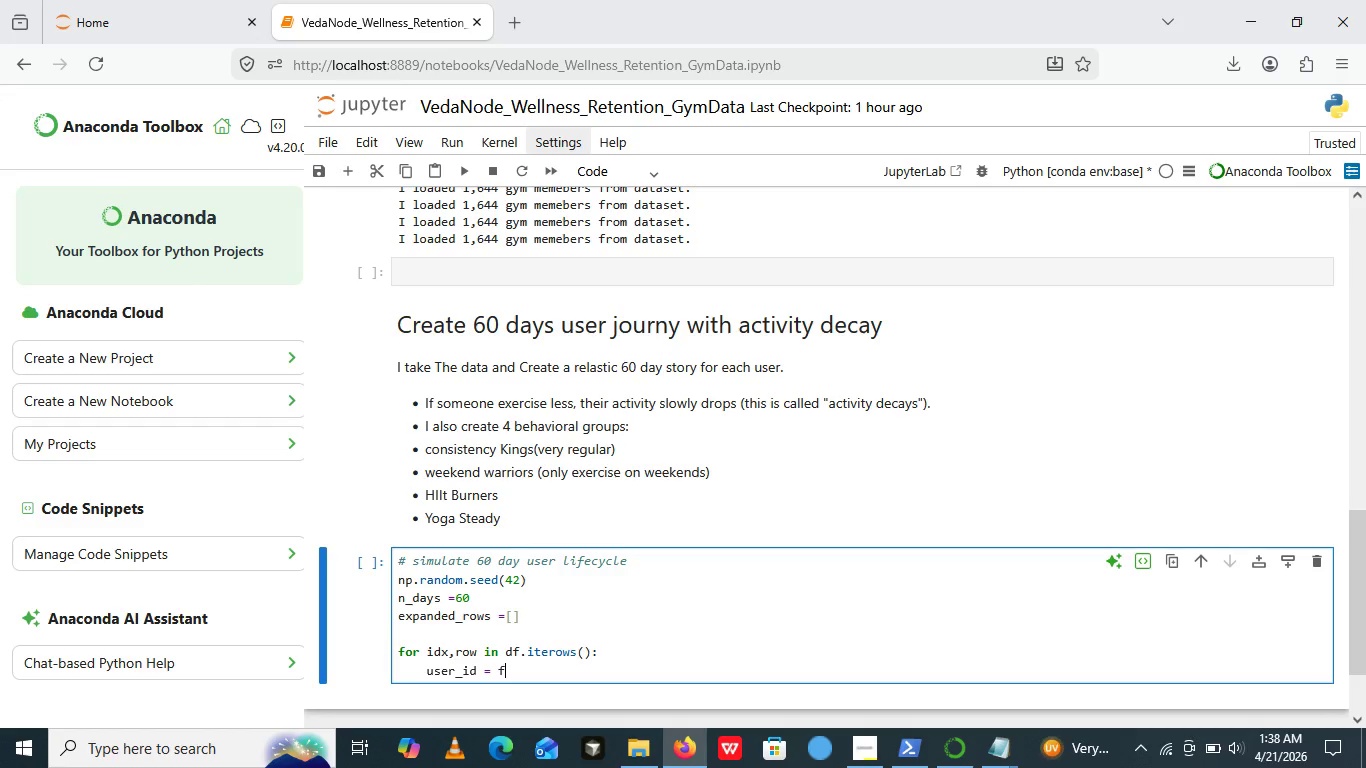 
key(F)
 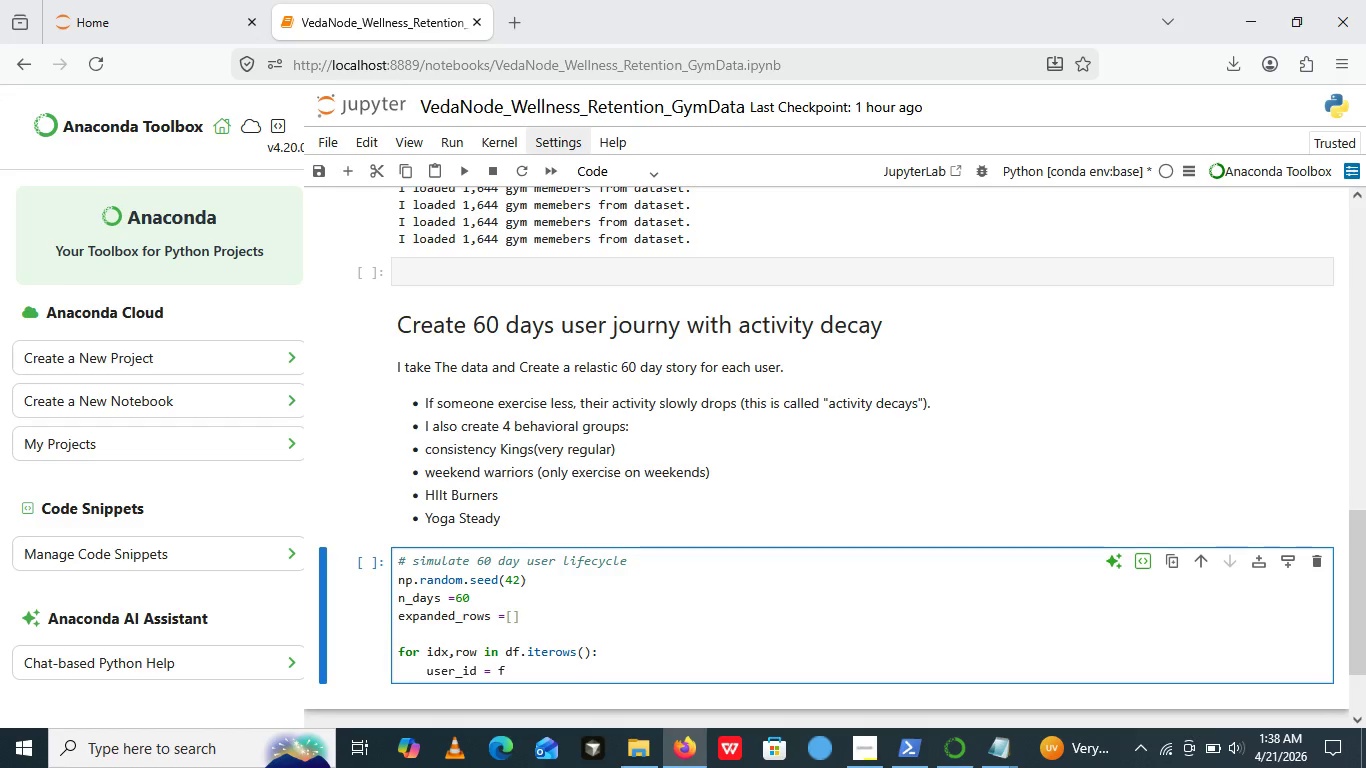 
key(Shift+Quote)
 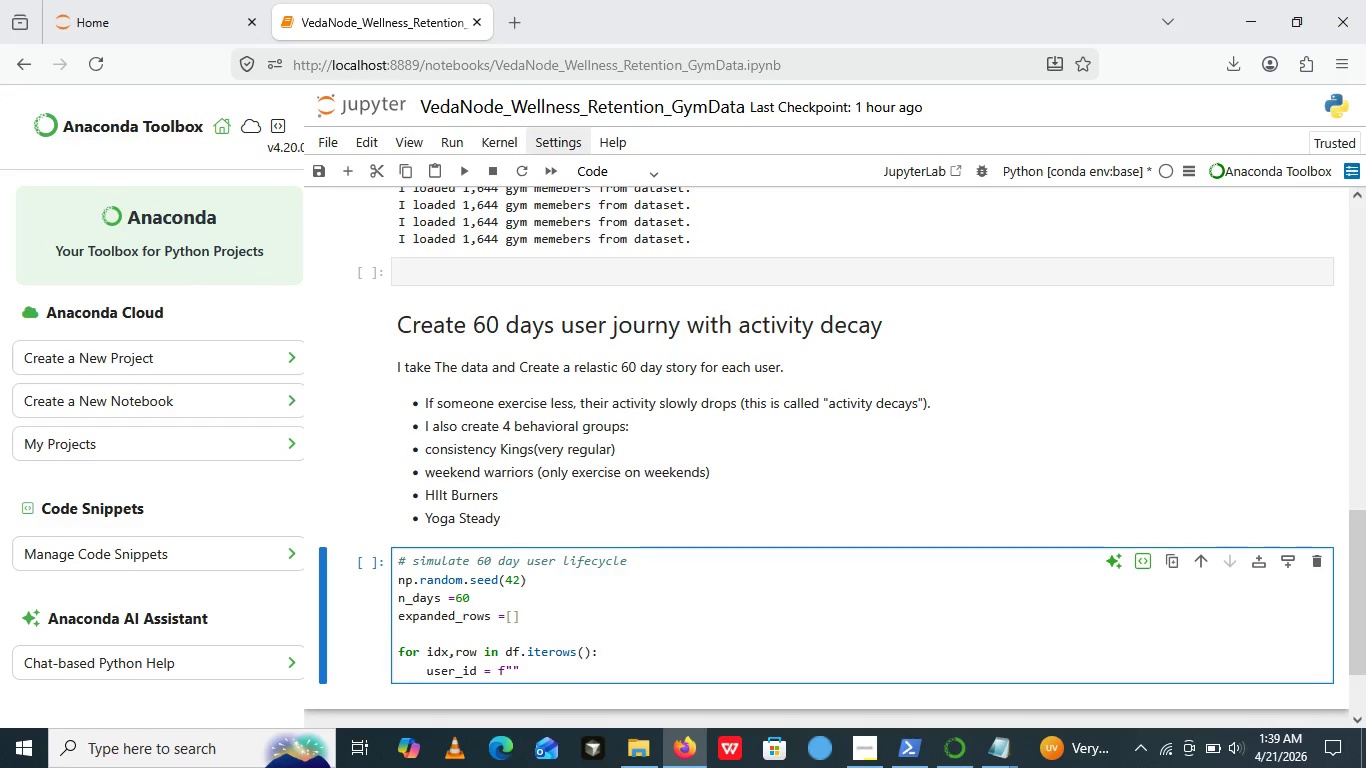 
key(Shift+Quote)
 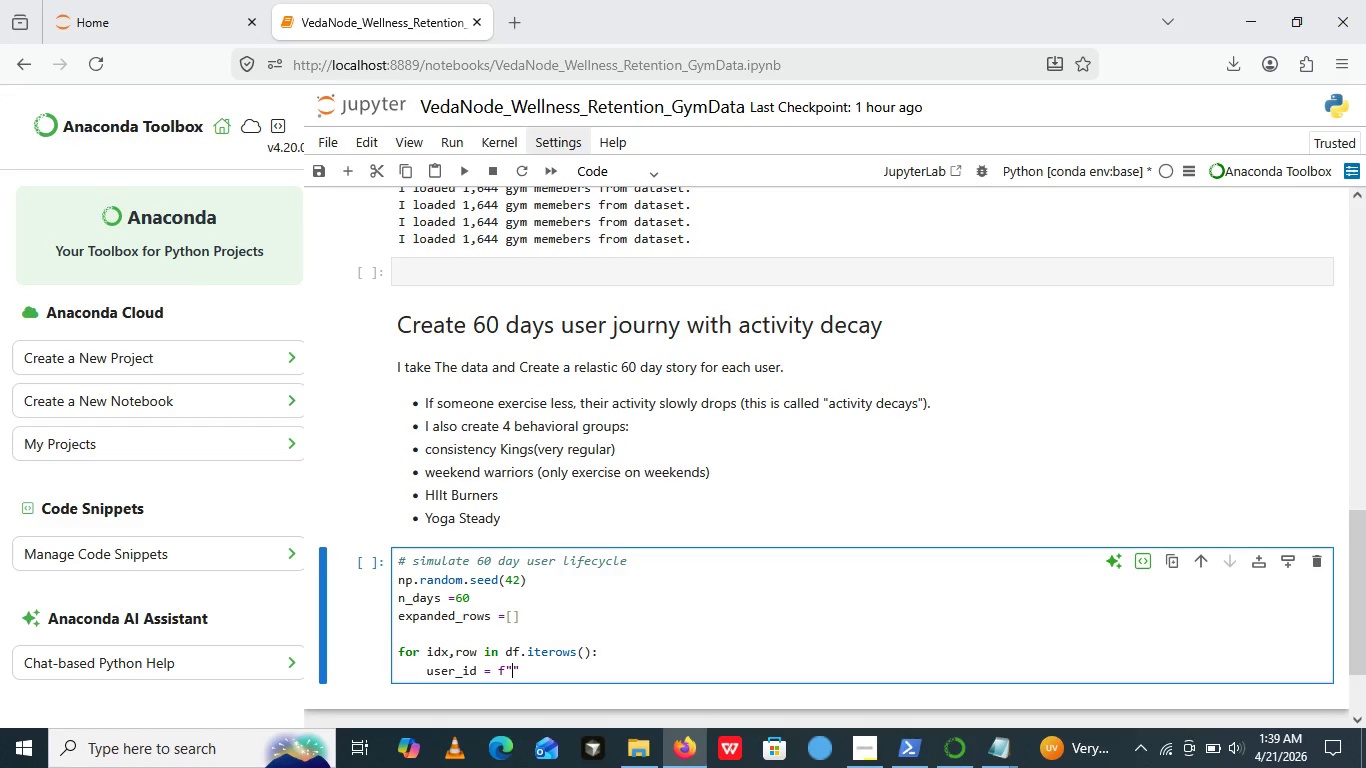 
key(ArrowLeft)
 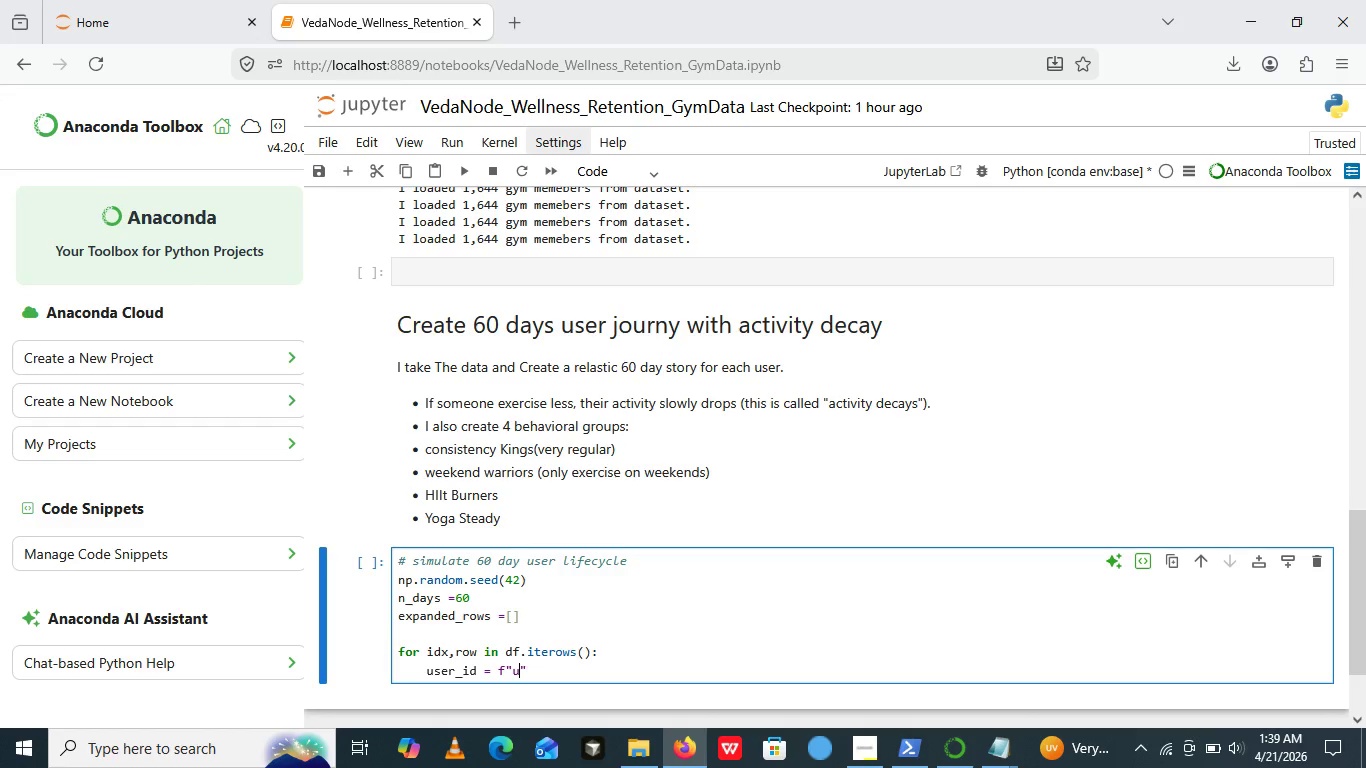 
key(U)
 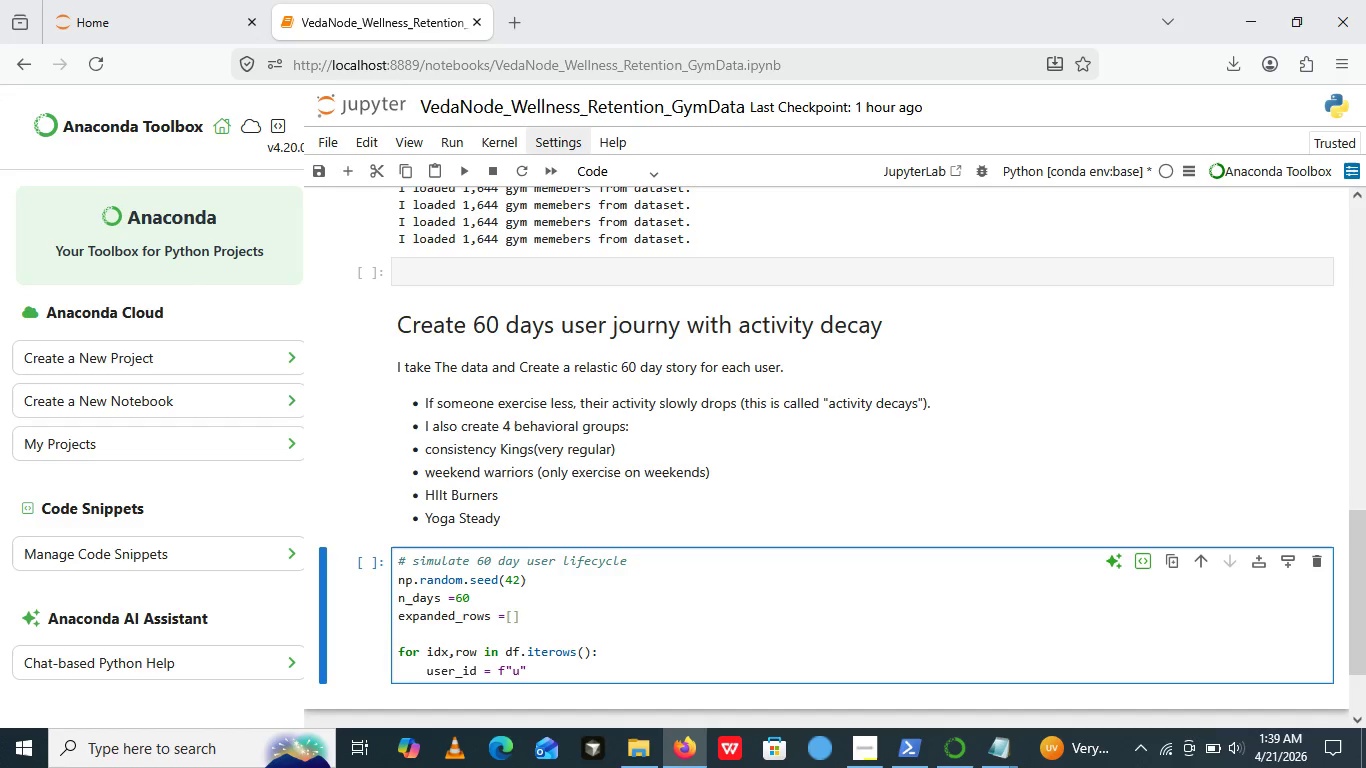 
key(Shift+BracketLeft)
 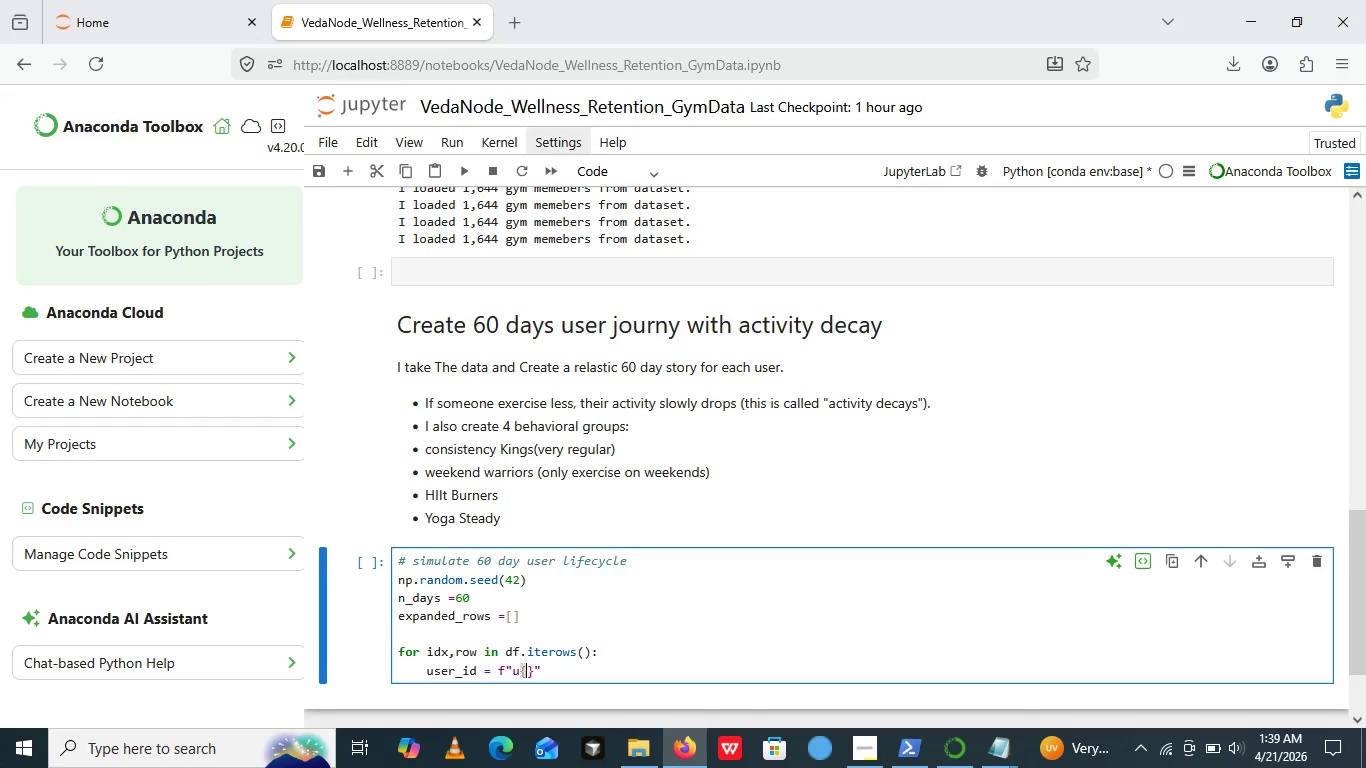 
key(Shift+BracketRight)
 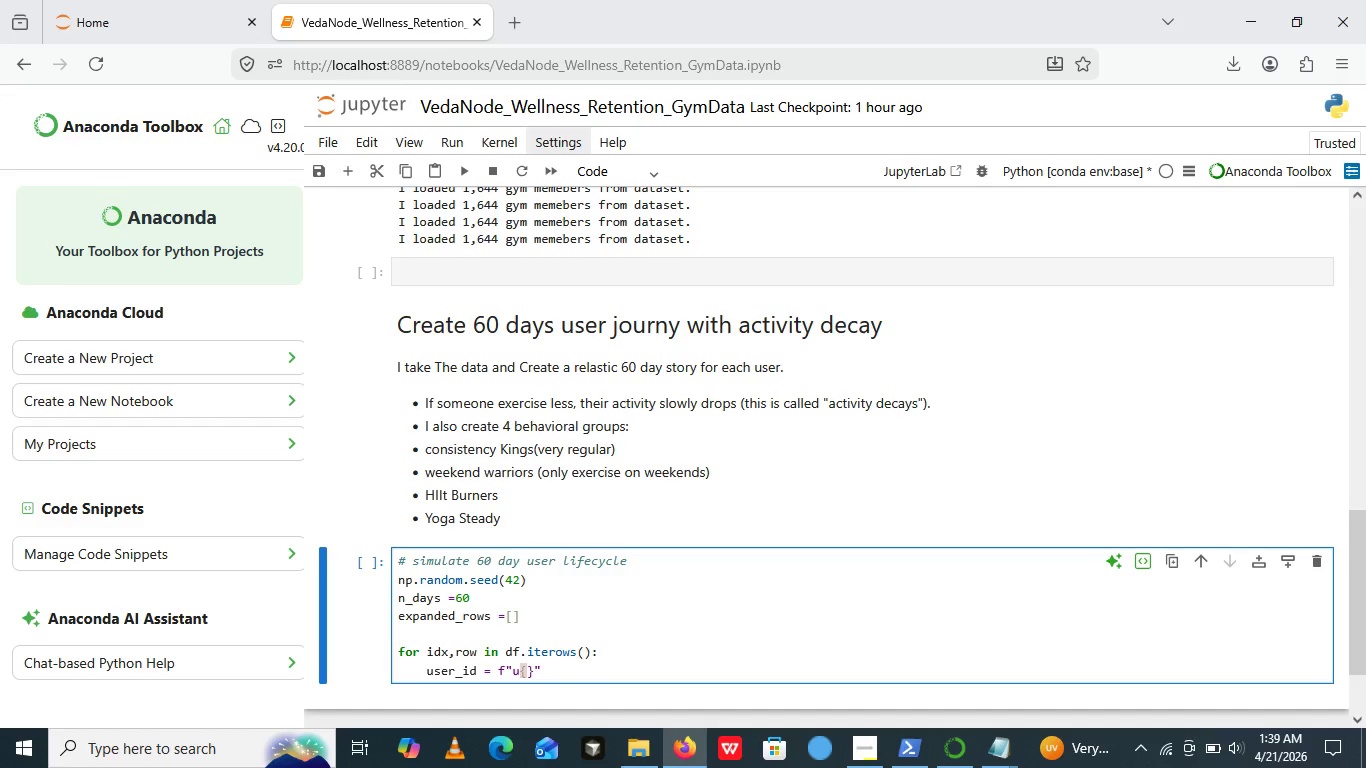 
key(ArrowLeft)
 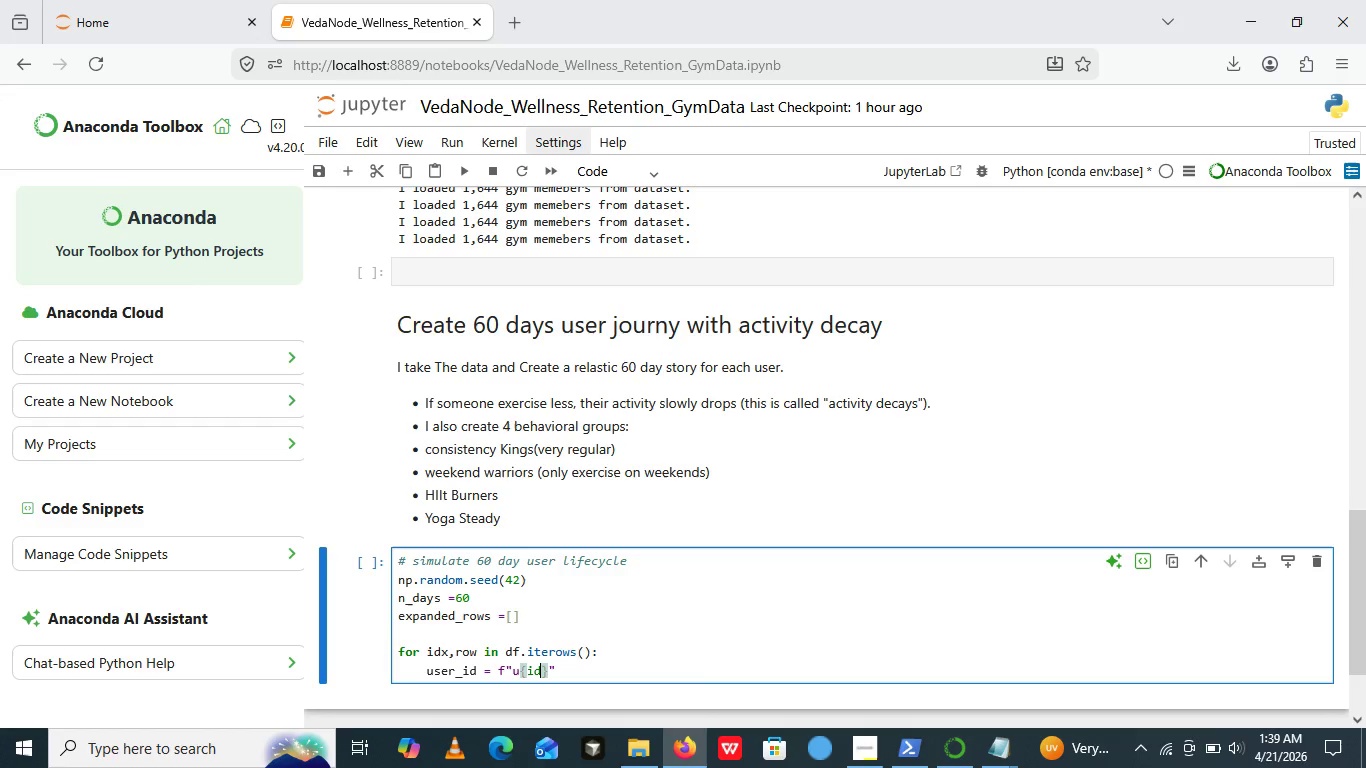 
type(idx)
 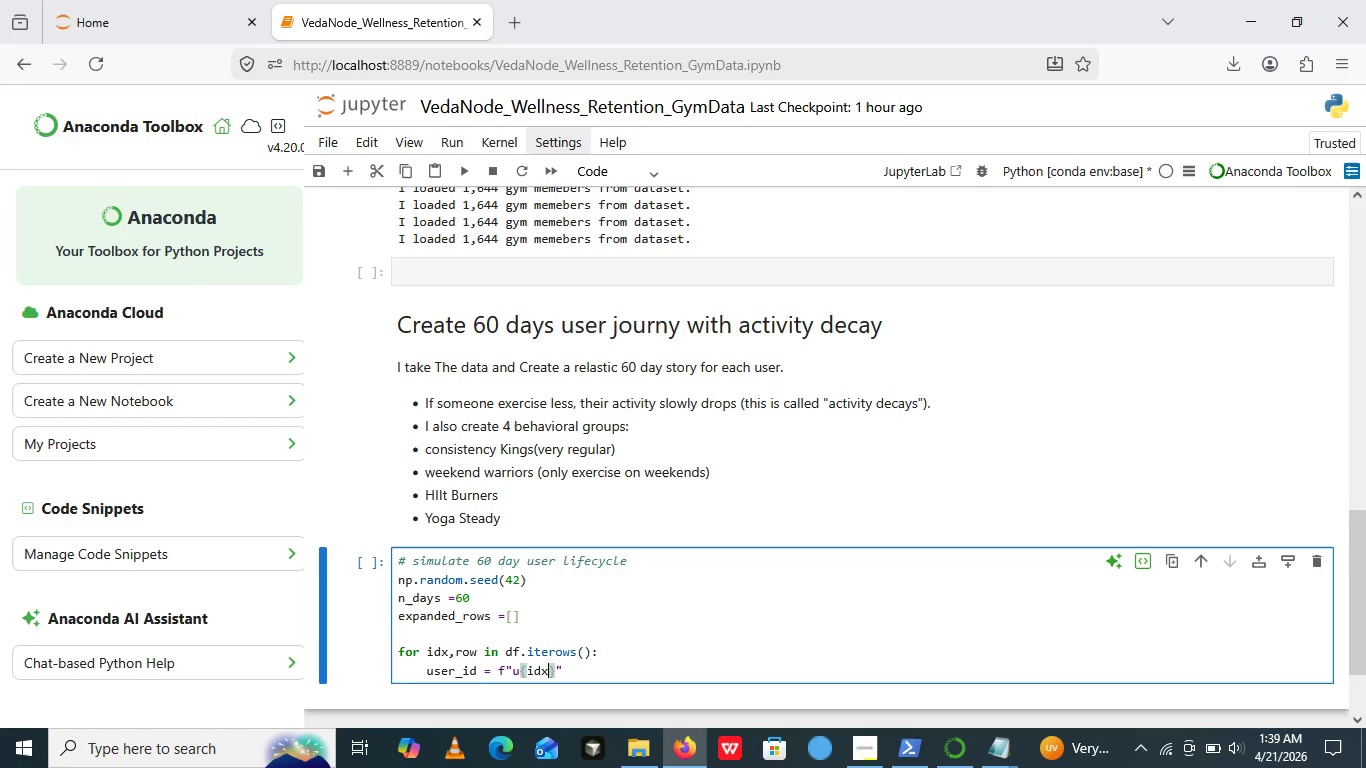 
type(:04d)
 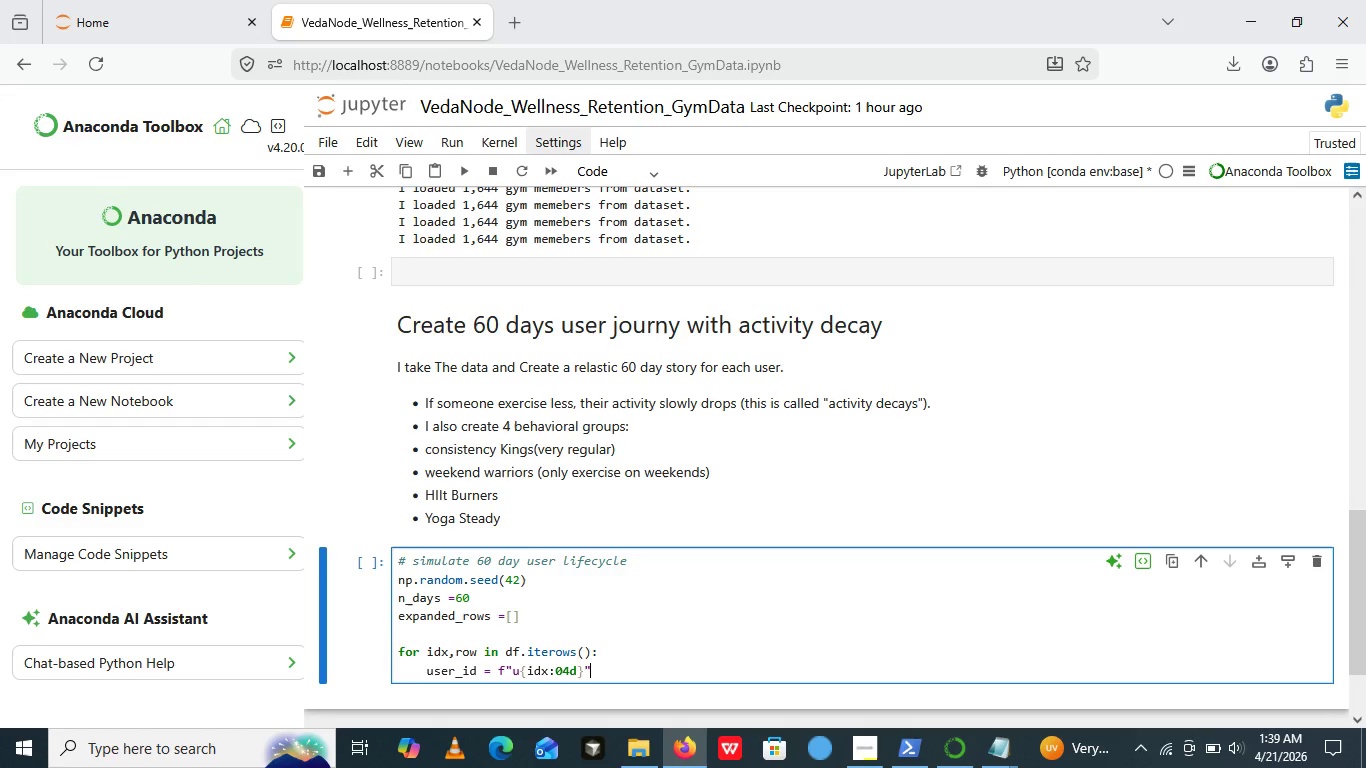 
key(ArrowRight)
 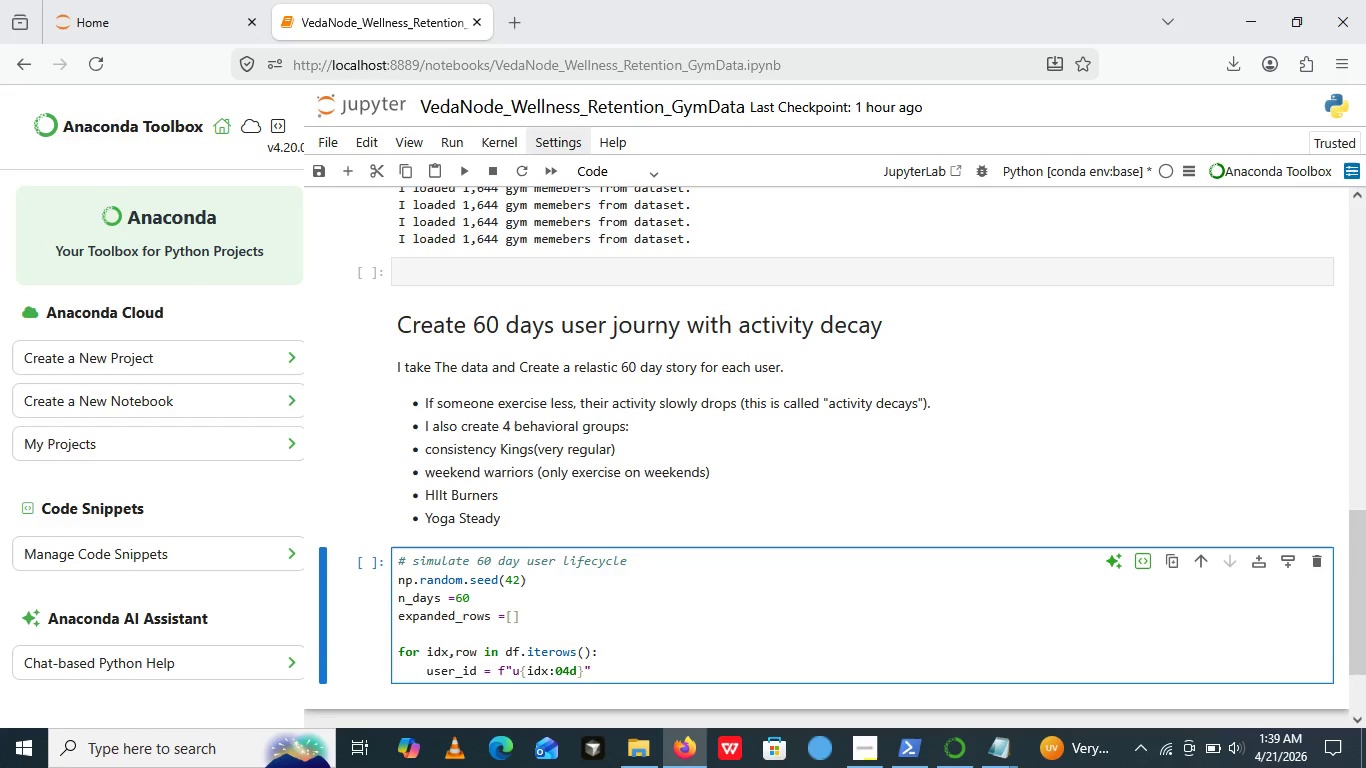 
key(ArrowRight)
 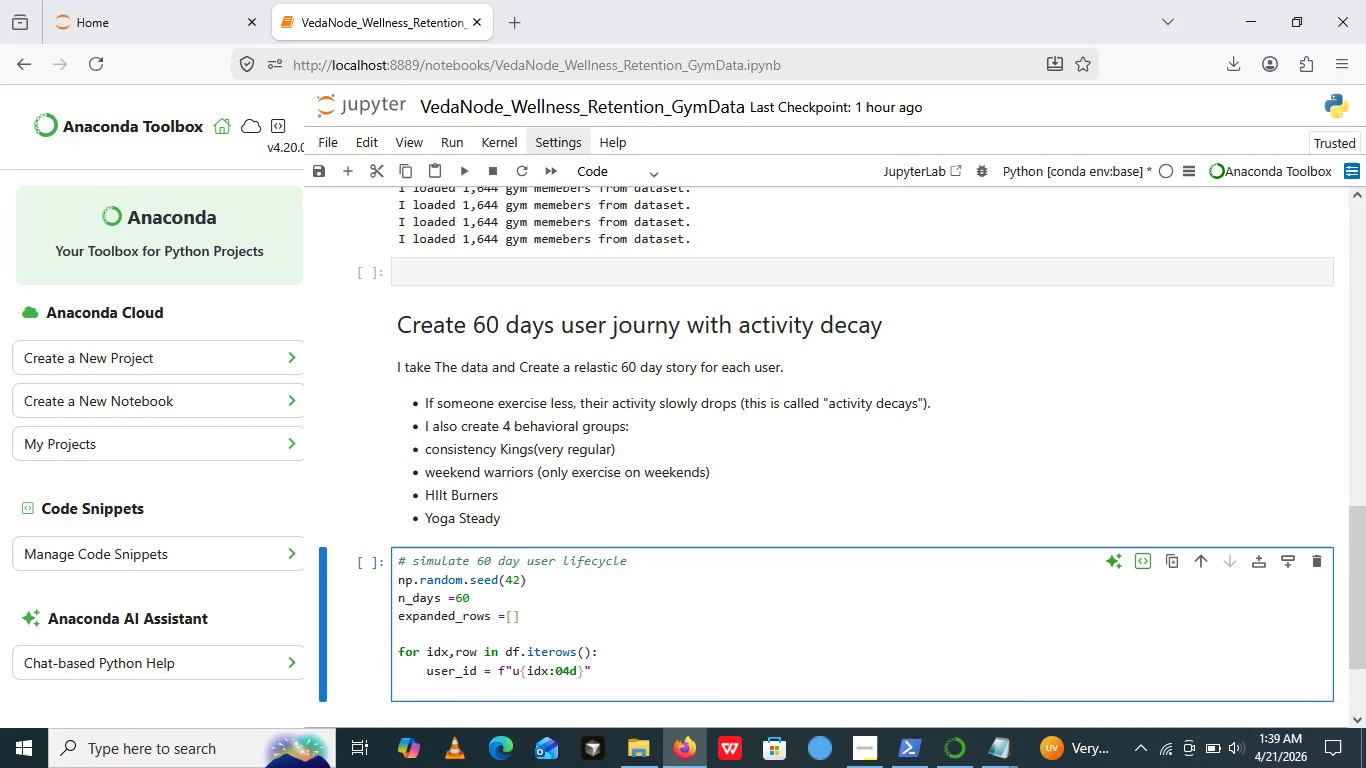 
key(Enter)
 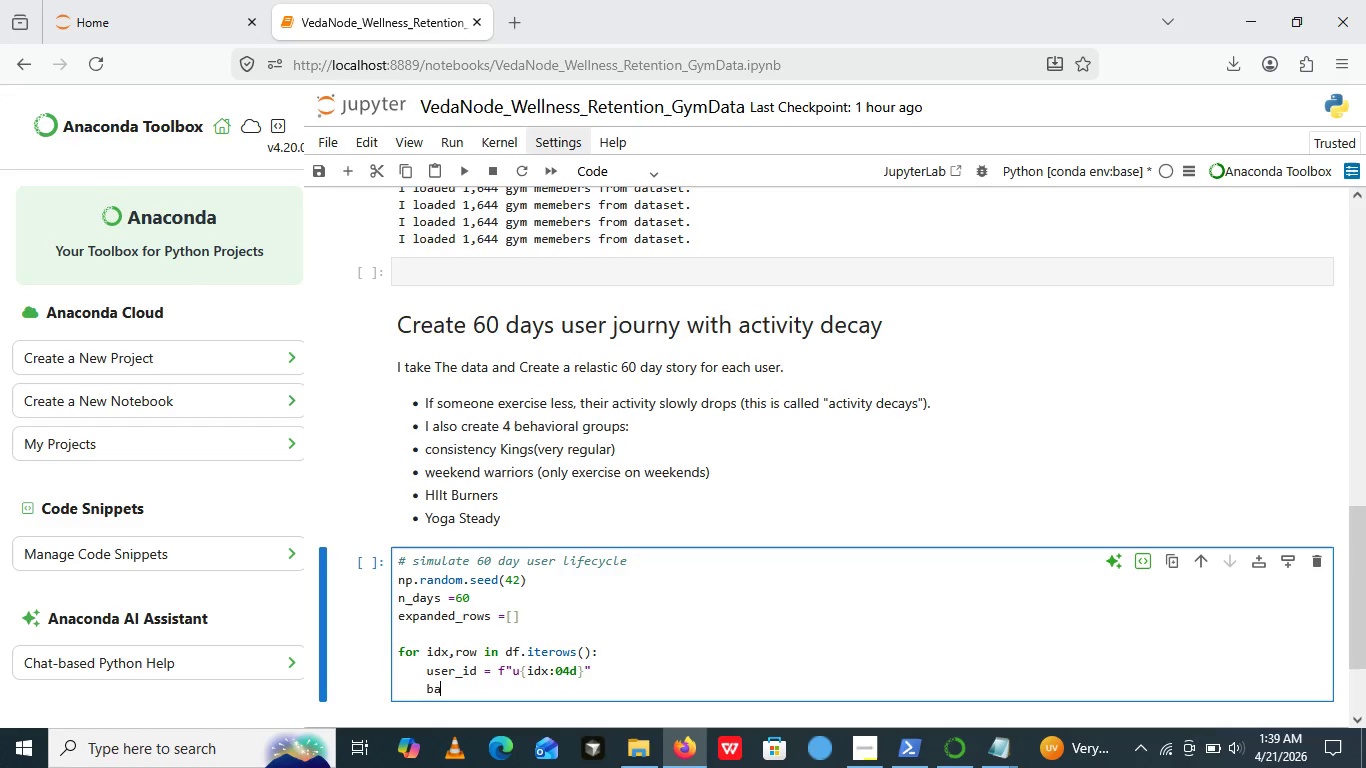 
type(base_freq =row[])
 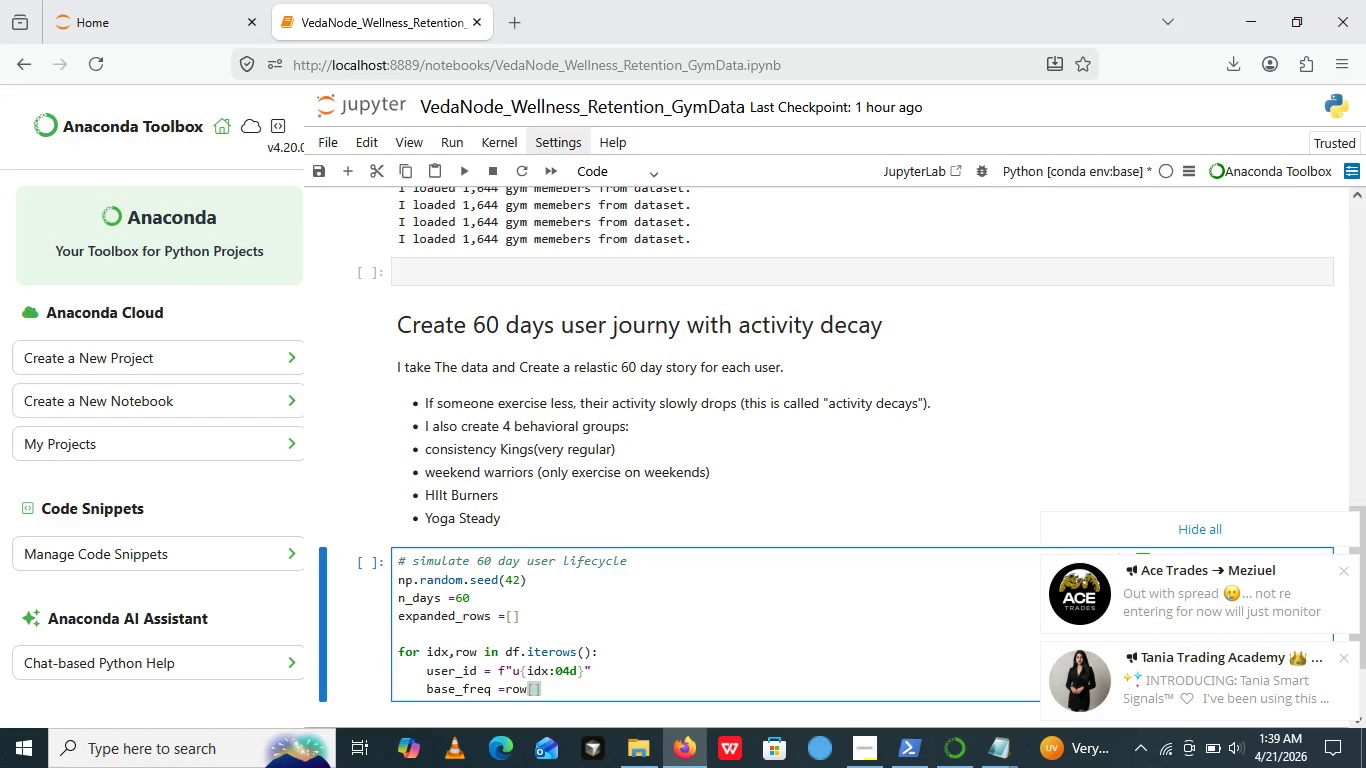 
 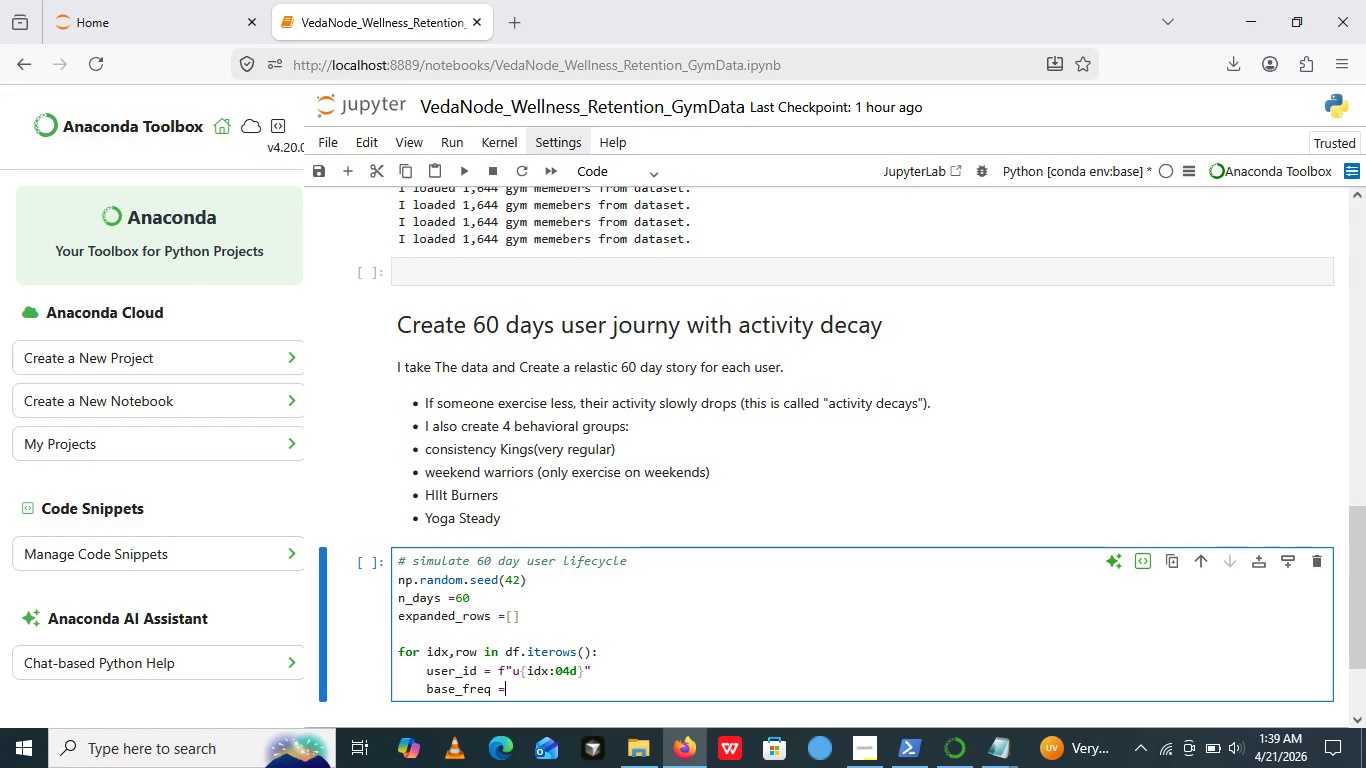 
key(ArrowLeft)
 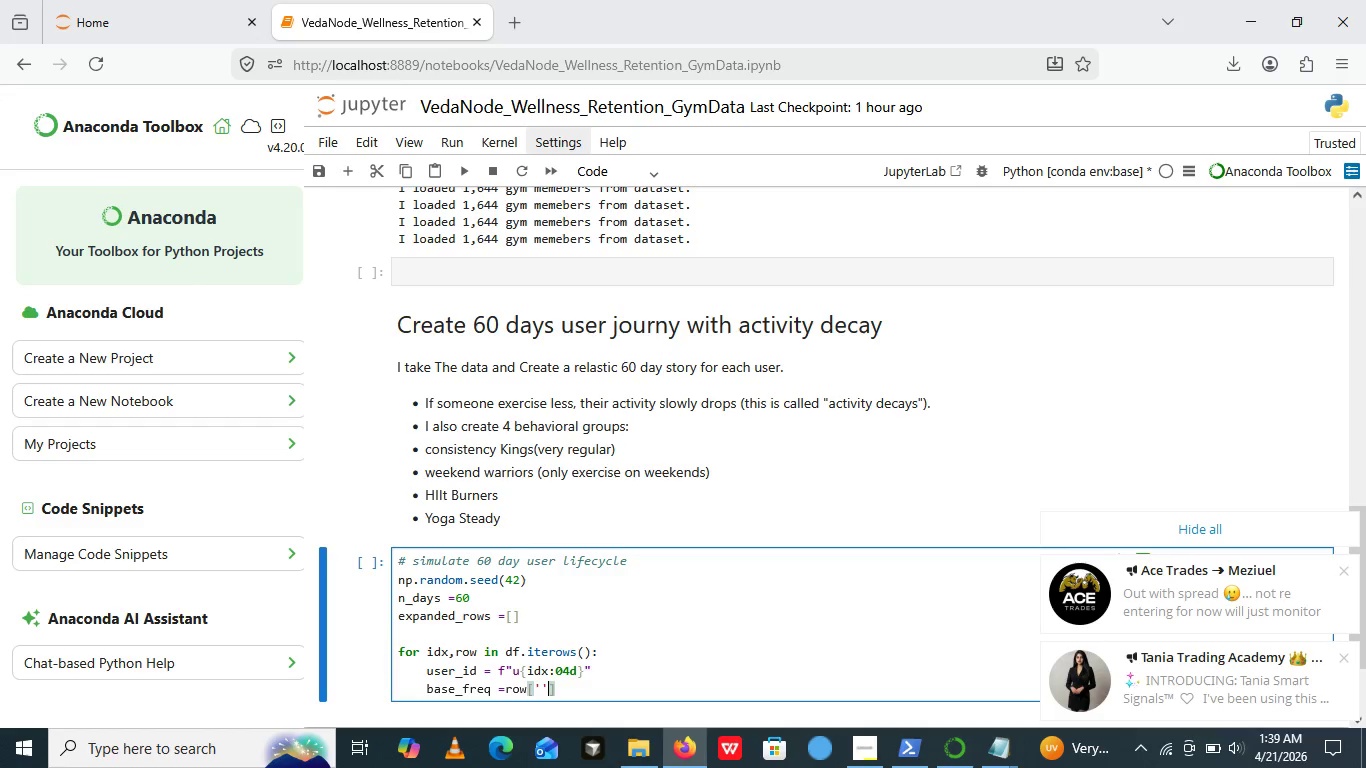 
key(Quote)
 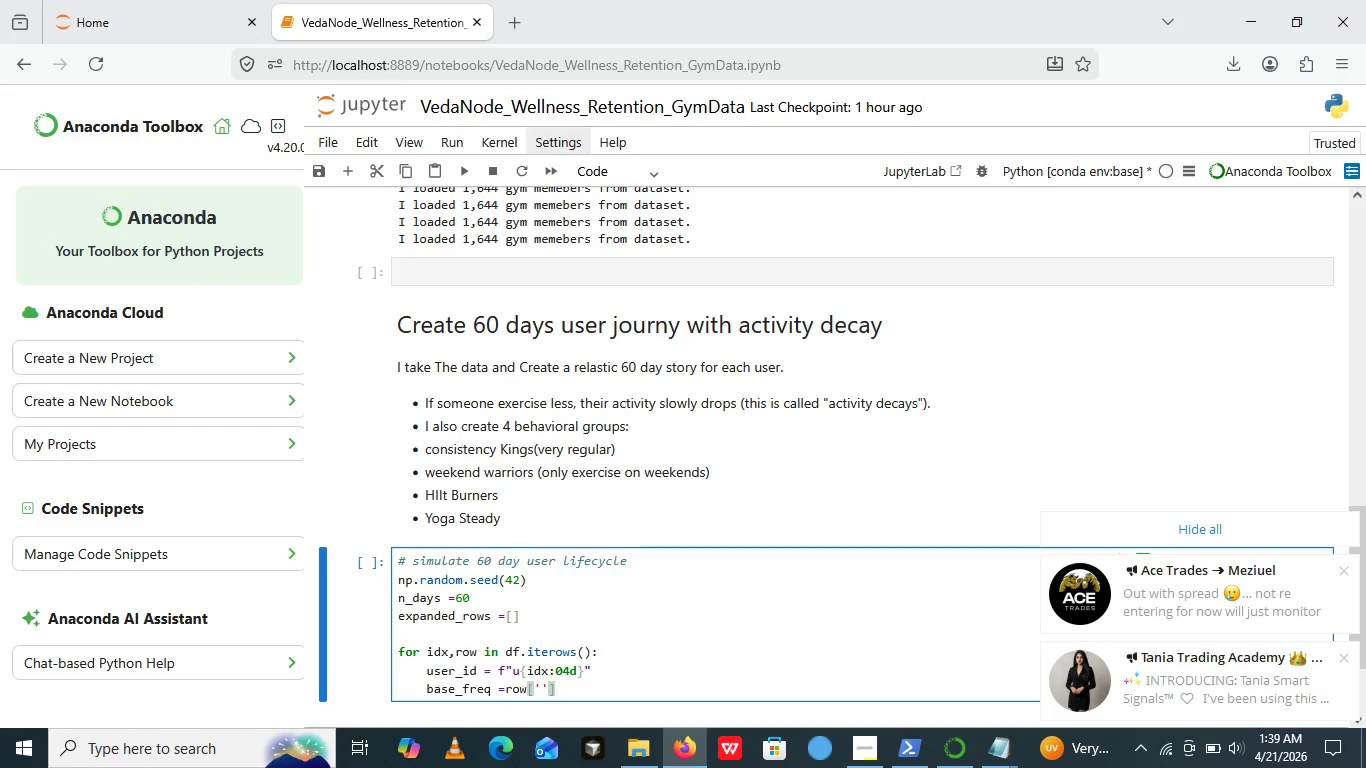 
key(Quote)
 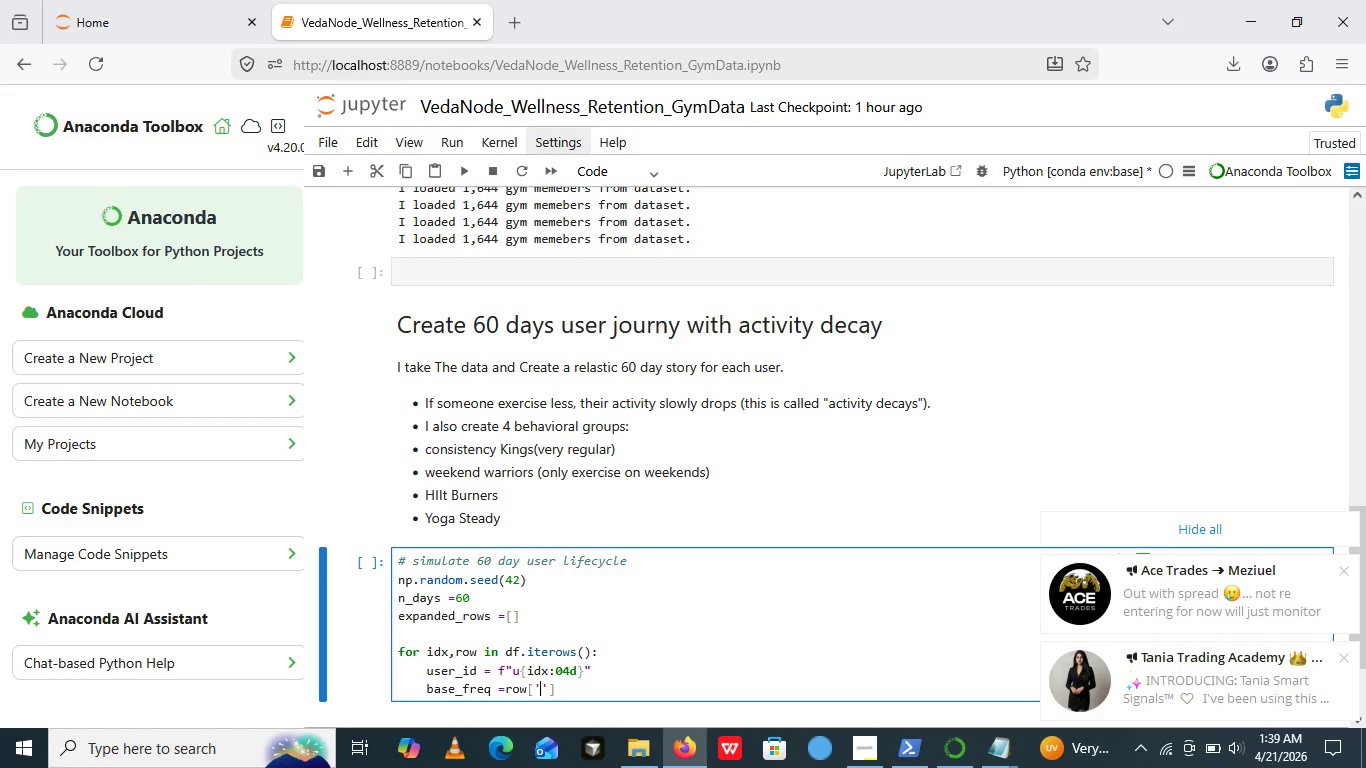 
key(ArrowLeft)
 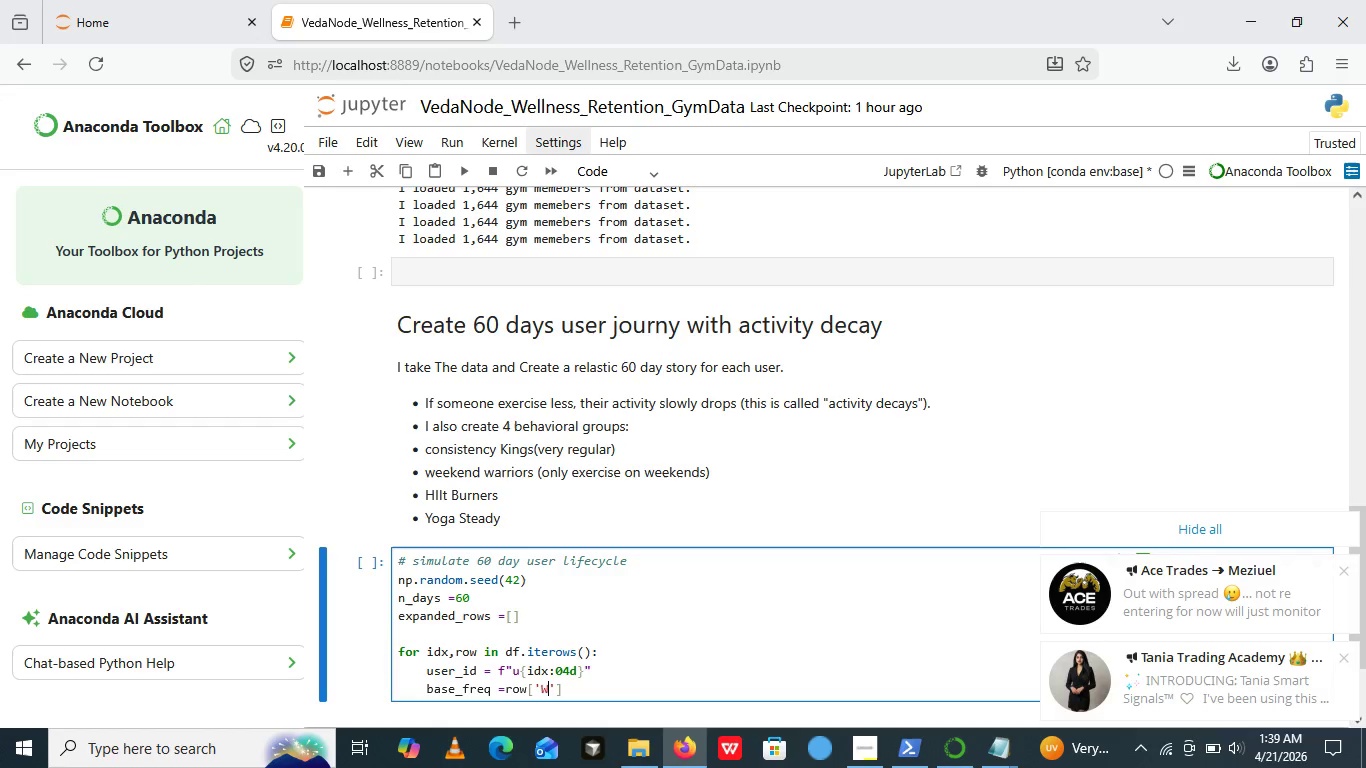 
type(Woe)
key(Backspace)
type(rkout _fre)
key(Backspace)
key(Backspace)
key(Backspace)
key(Backspace)
key(Backspace)
type(_f)
key(Backspace)
type(Frequency ())
 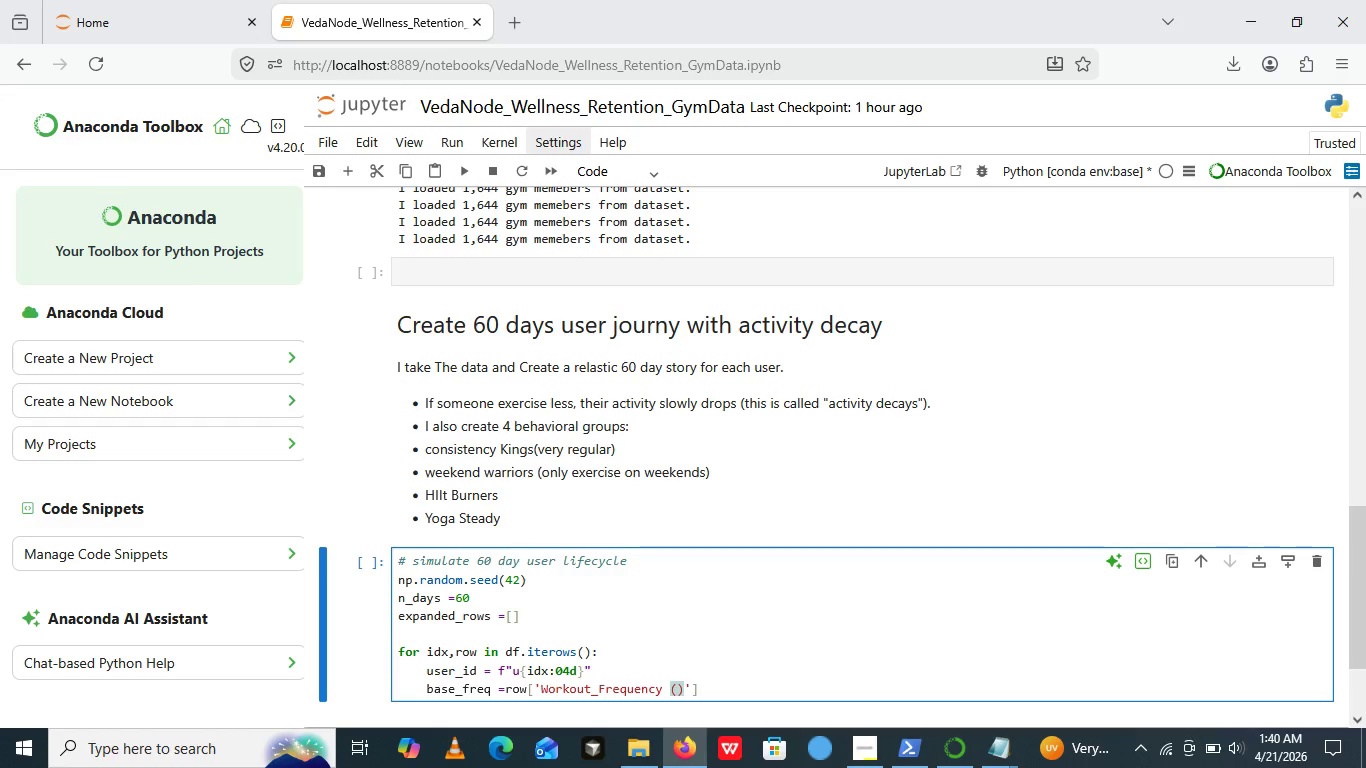 
key(ArrowLeft)
 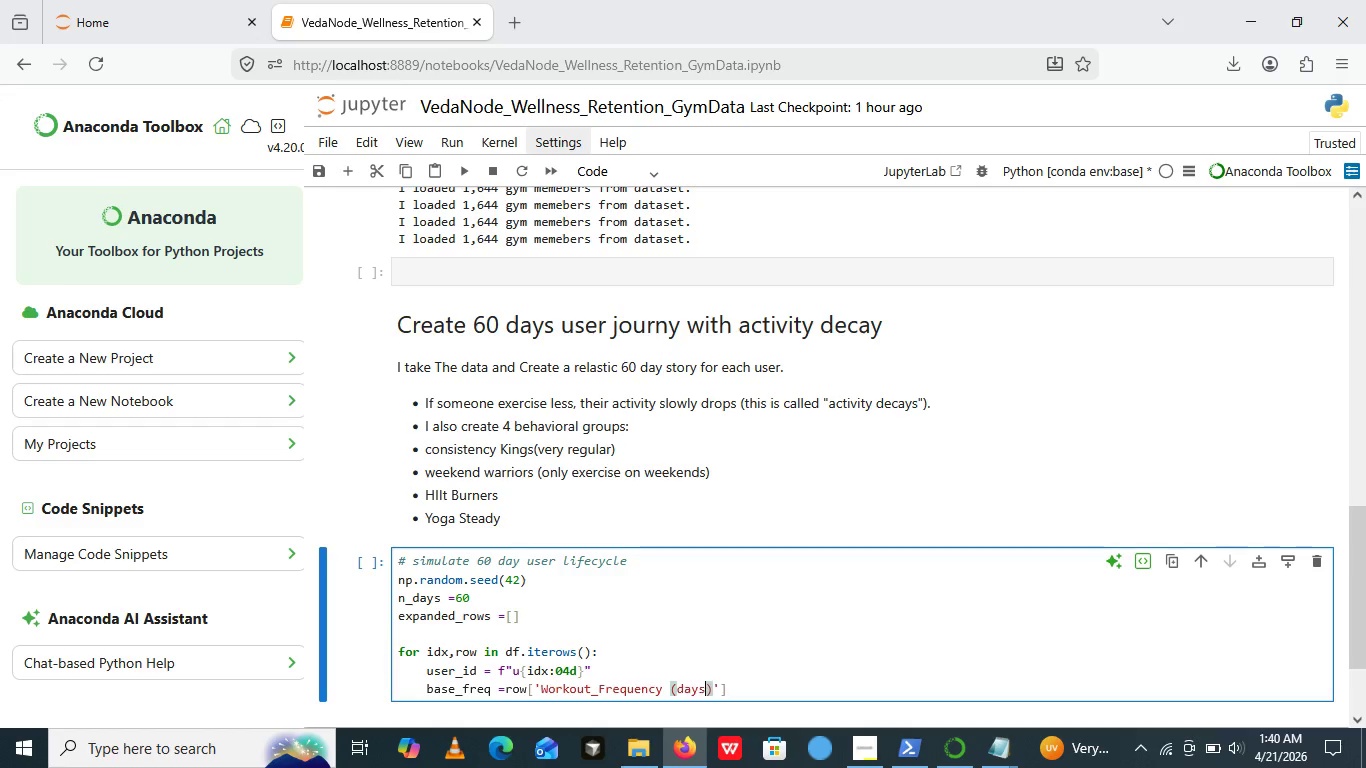 
type(days/week)
 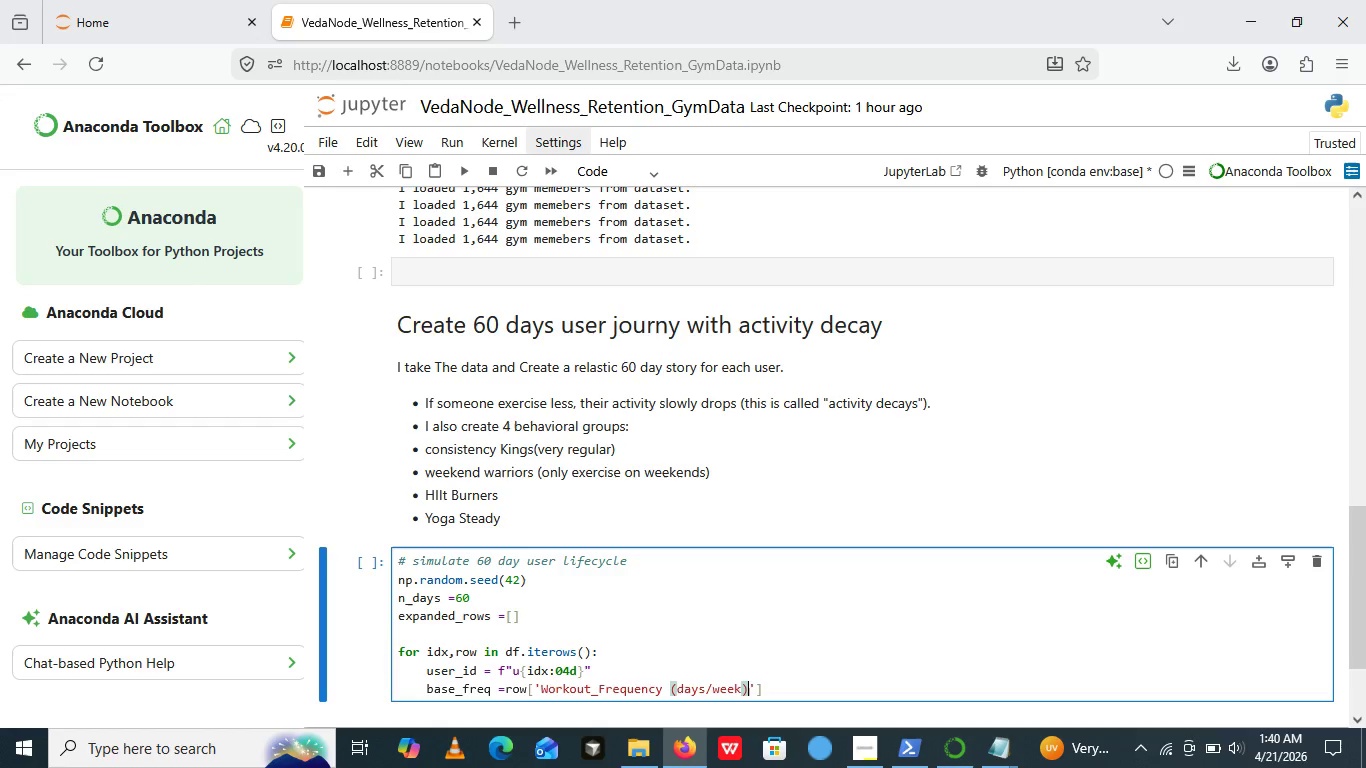 
key(ArrowRight)
 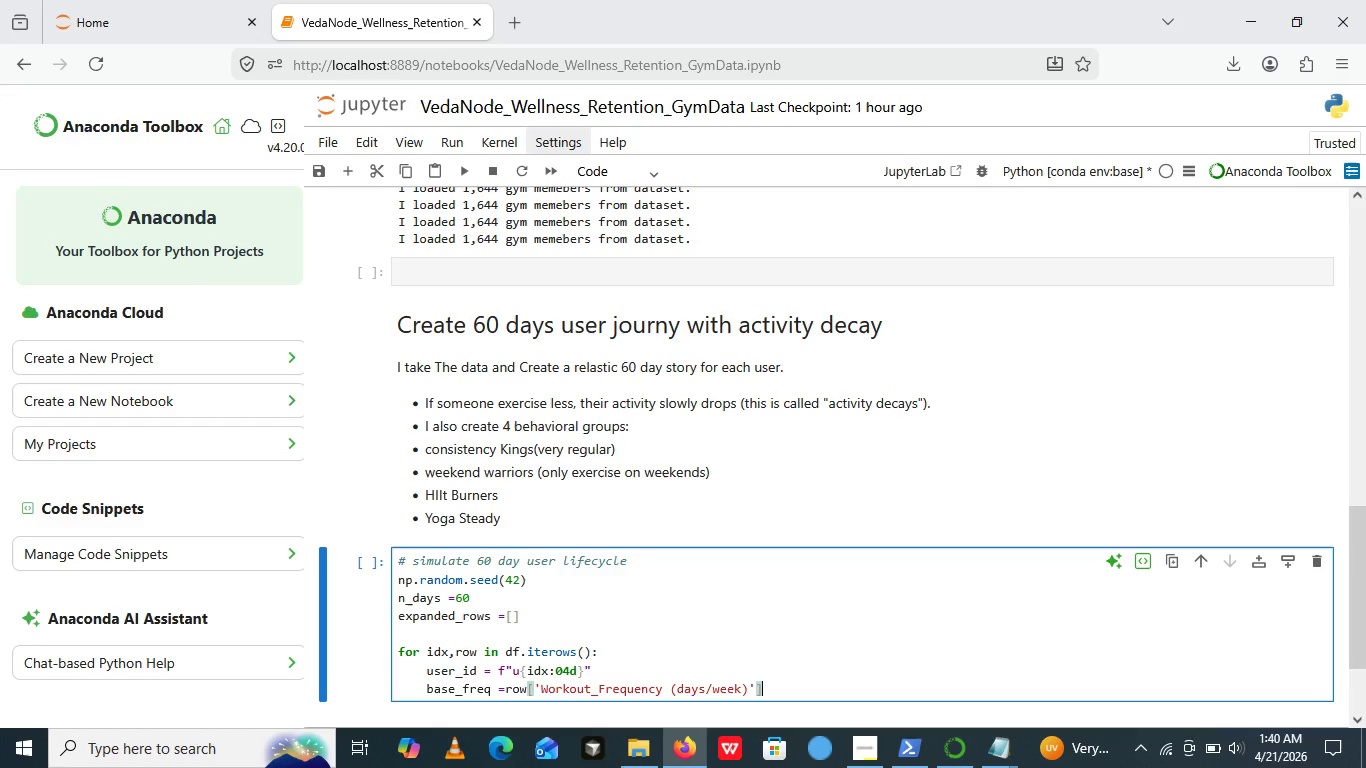 
key(ArrowRight)
 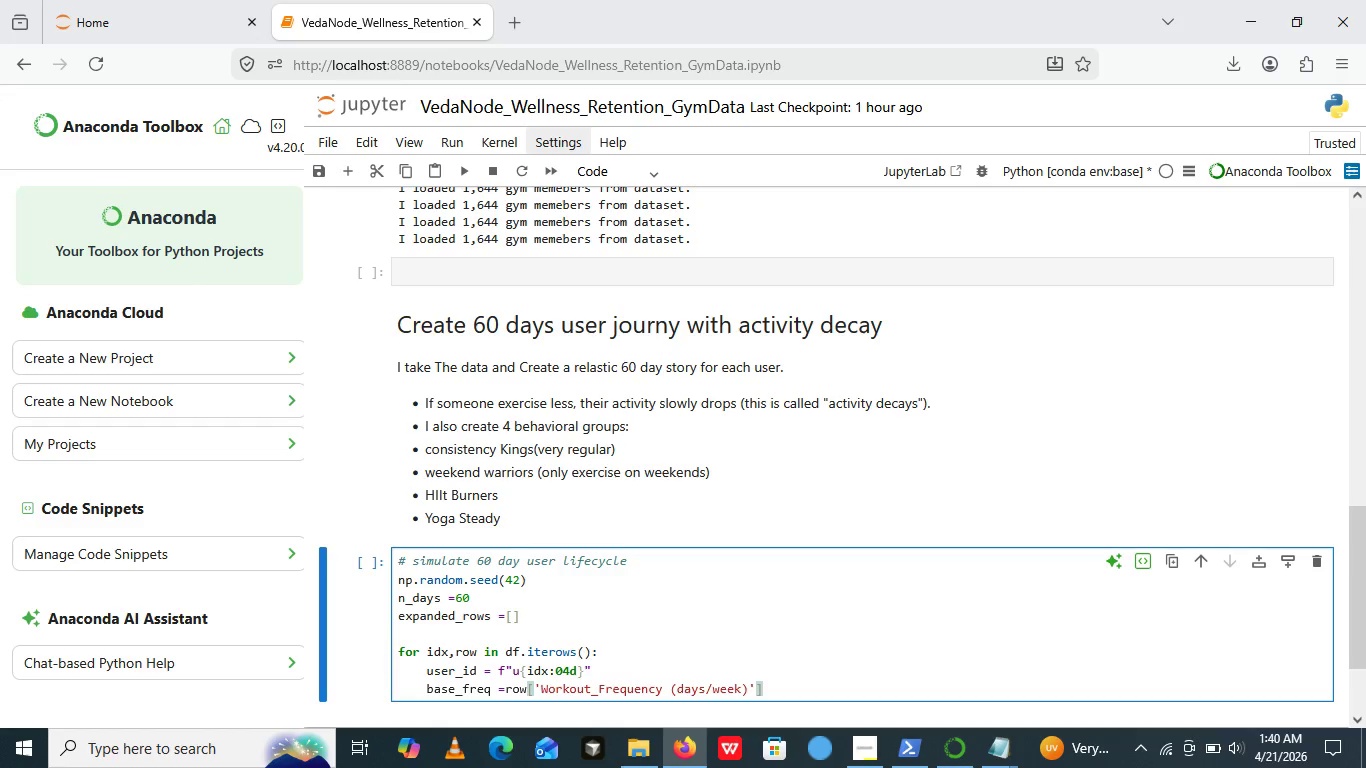 
key(ArrowRight)
 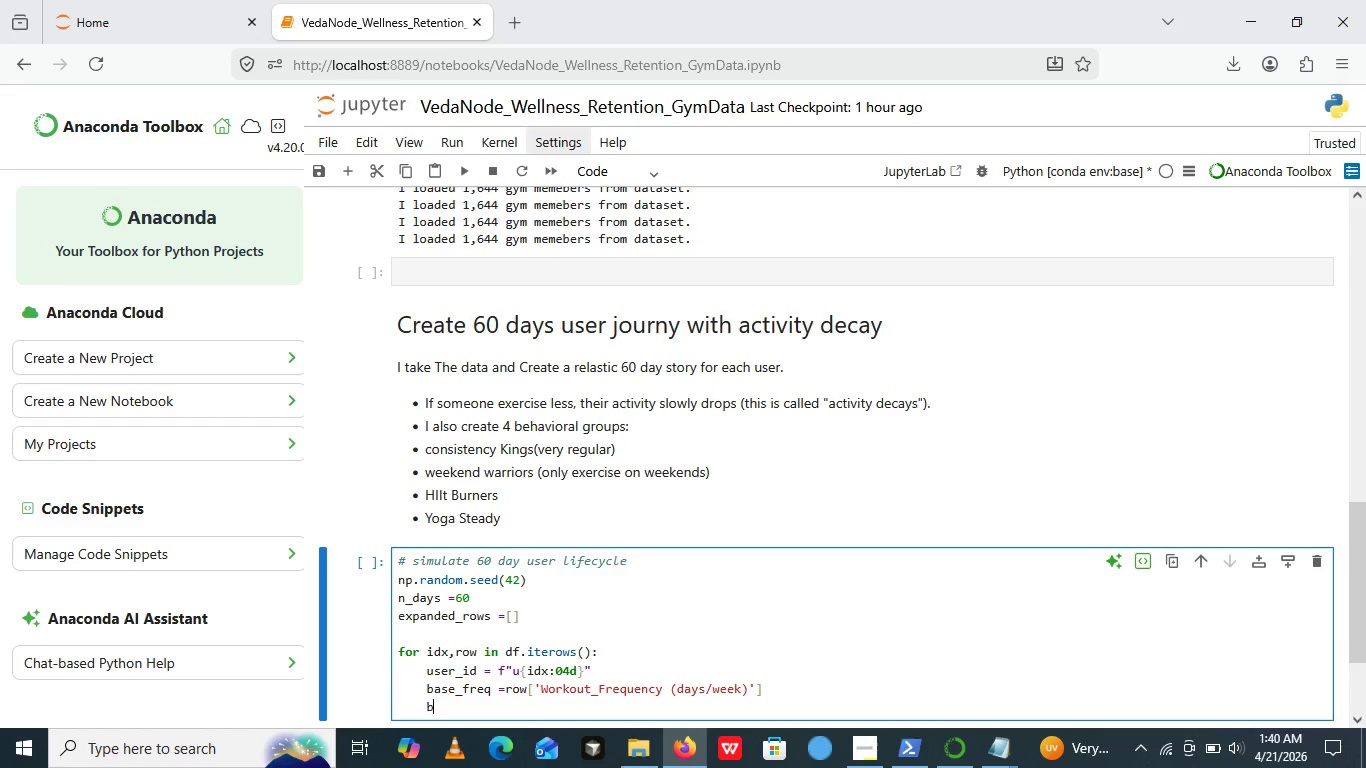 
key(Enter)
 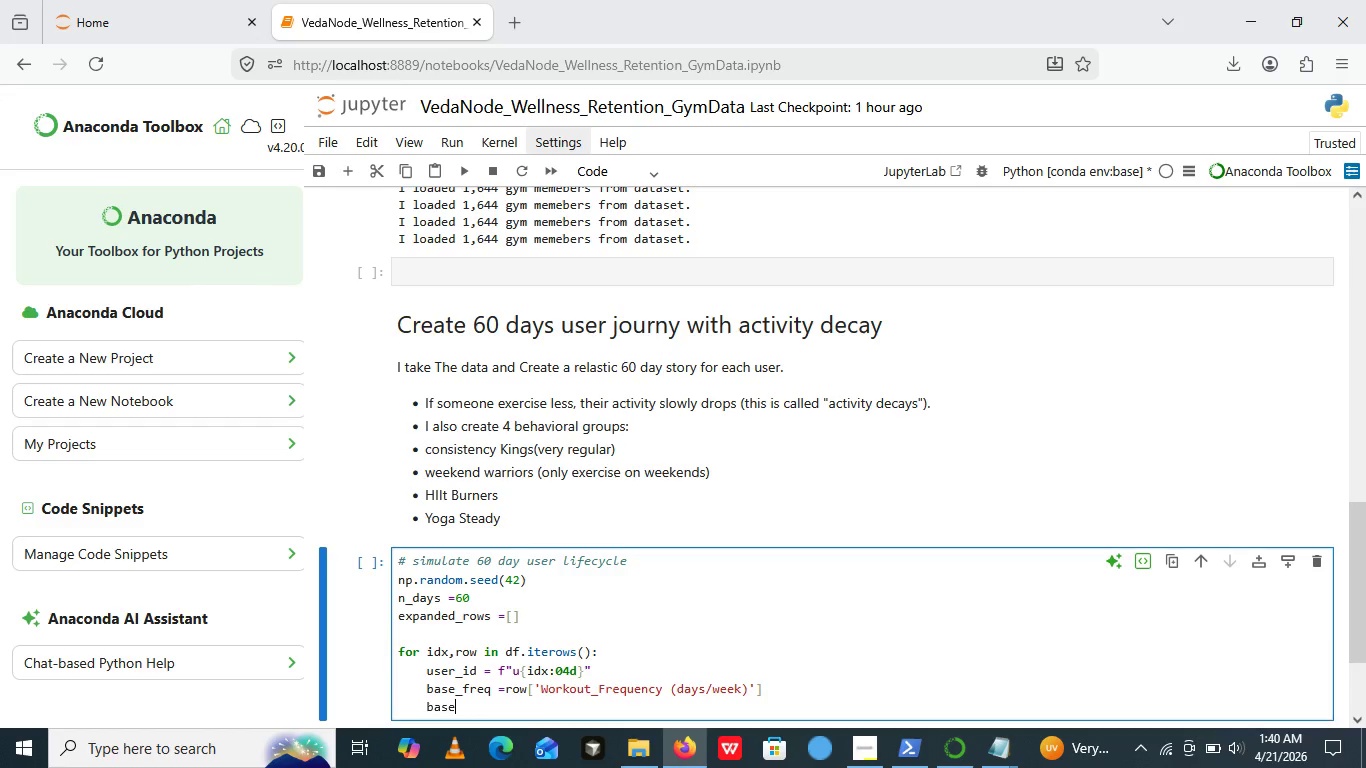 
type(base_cal = row[])
 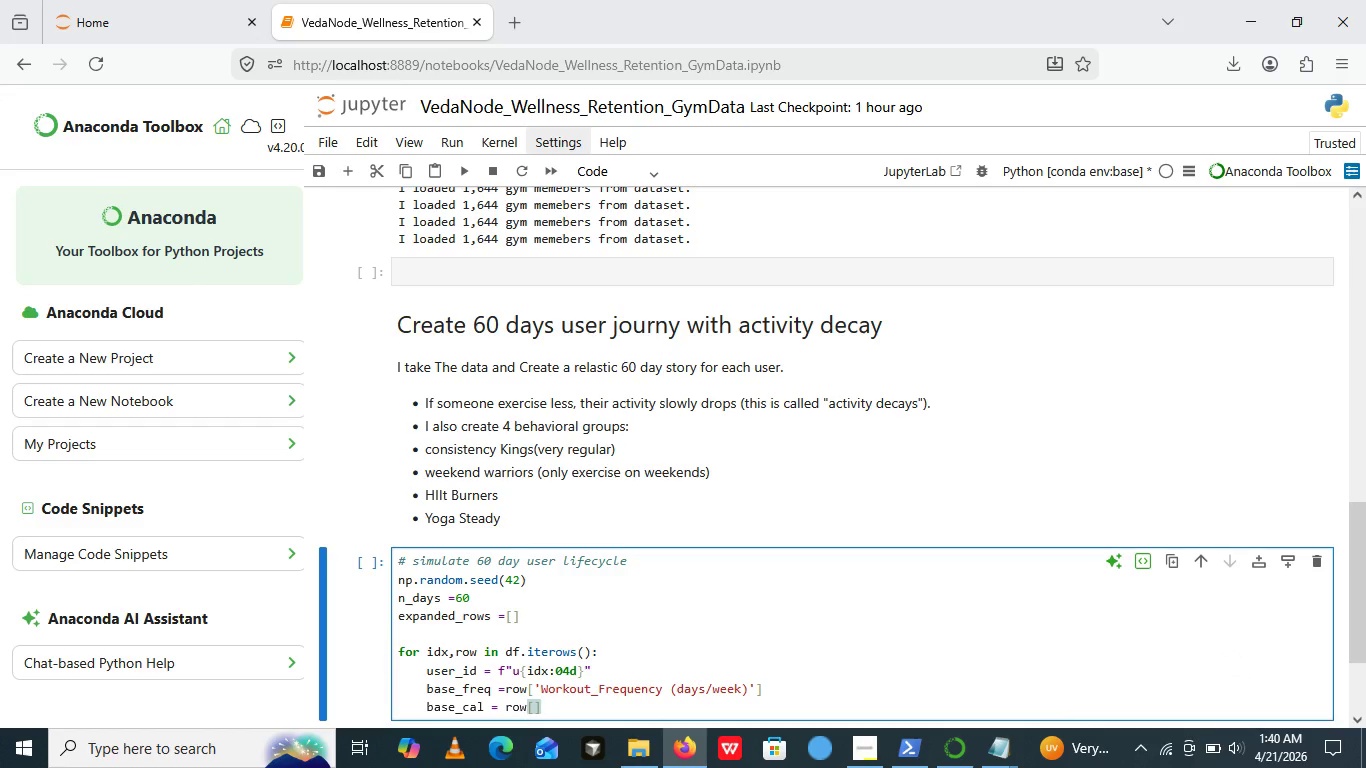 
key(ArrowLeft)
 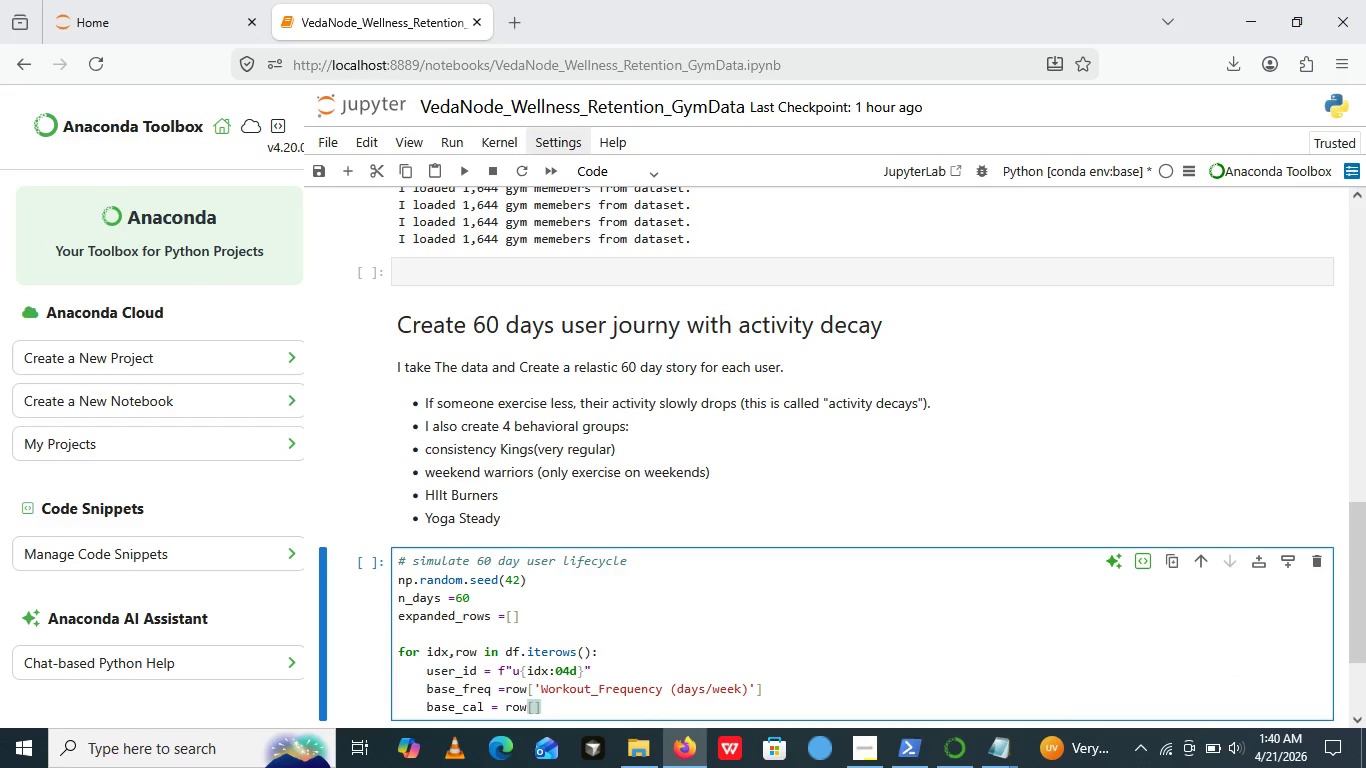 
key(Quote)
 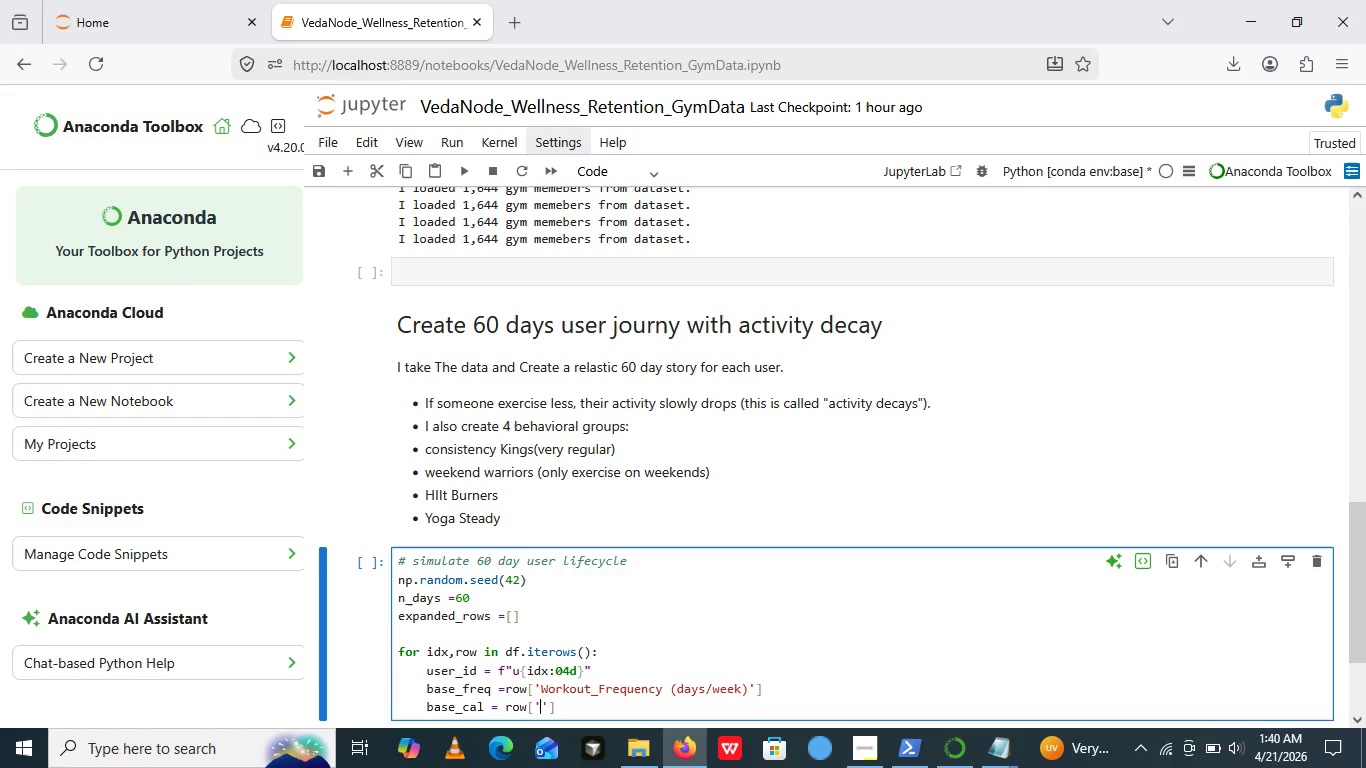 
key(Quote)
 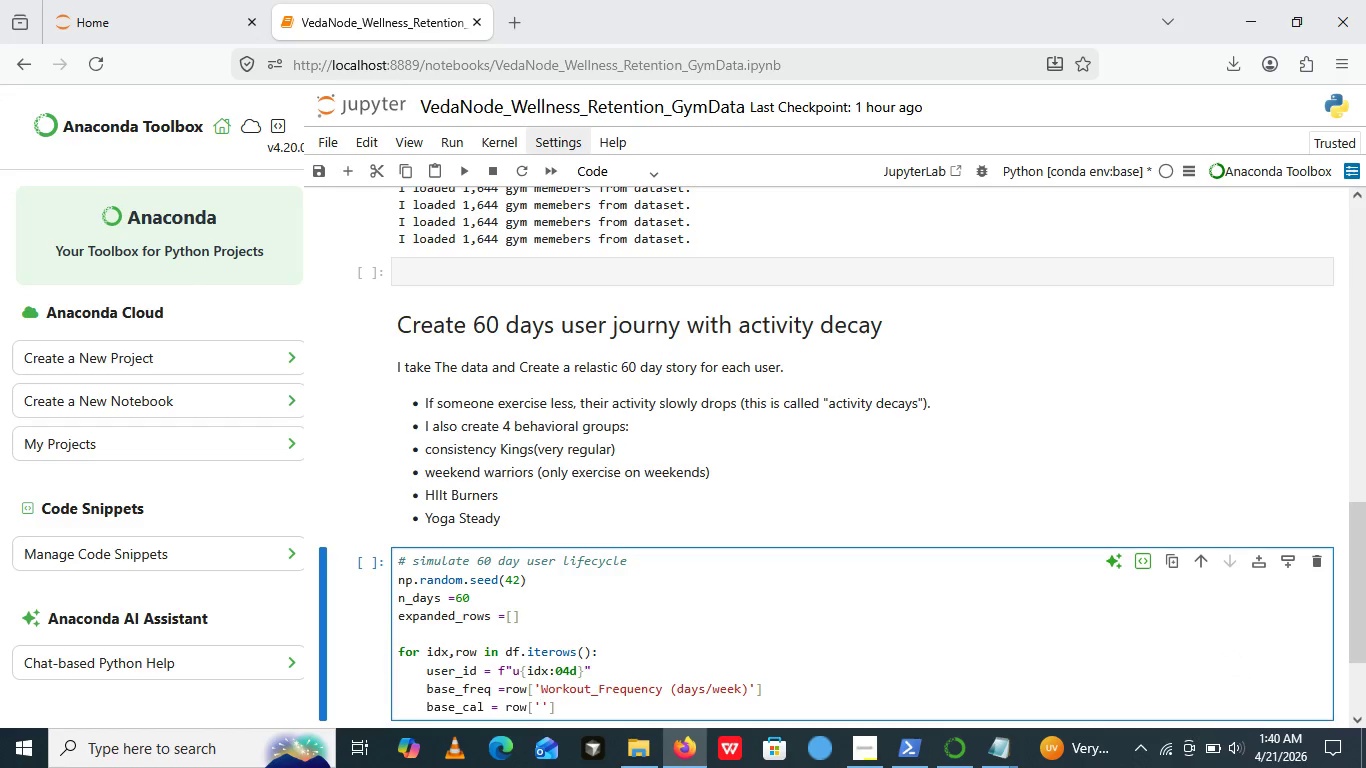 
key(ArrowLeft)
 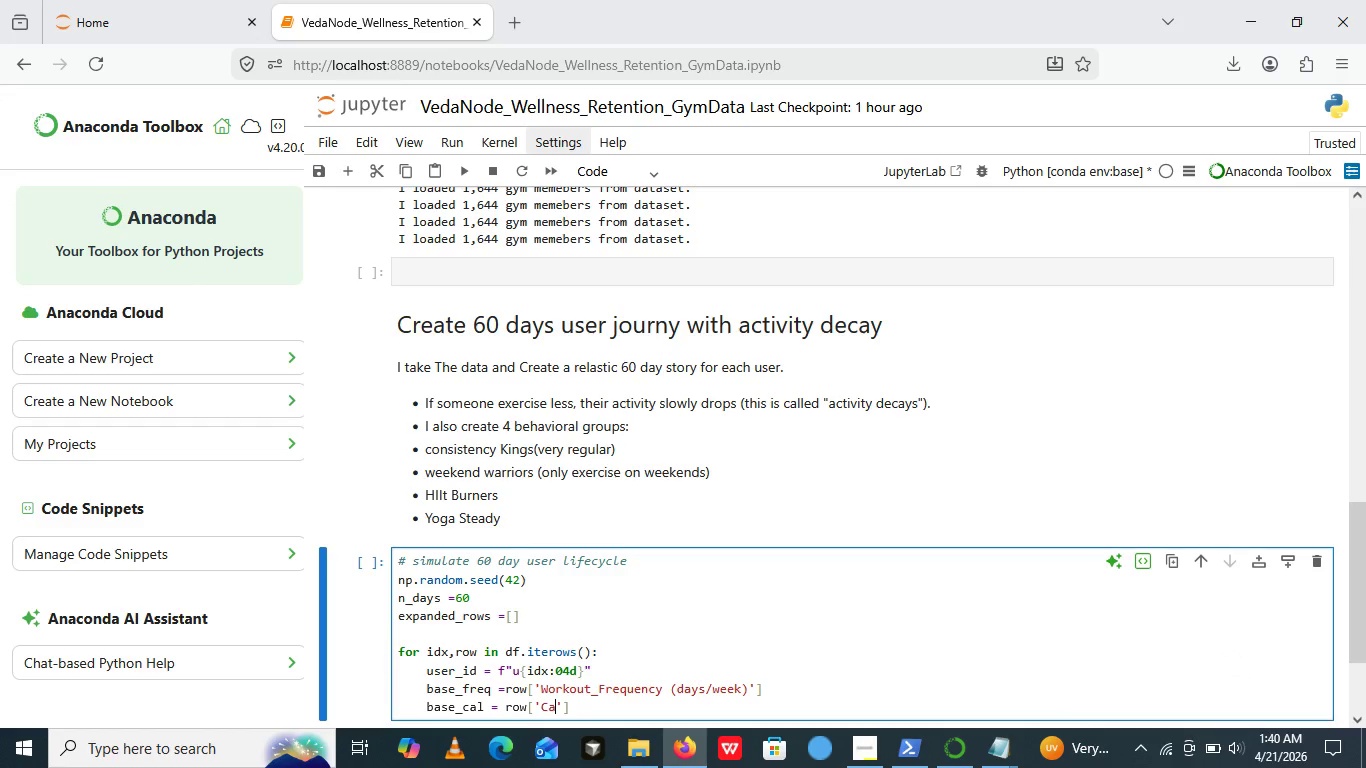 
type(Cal)
 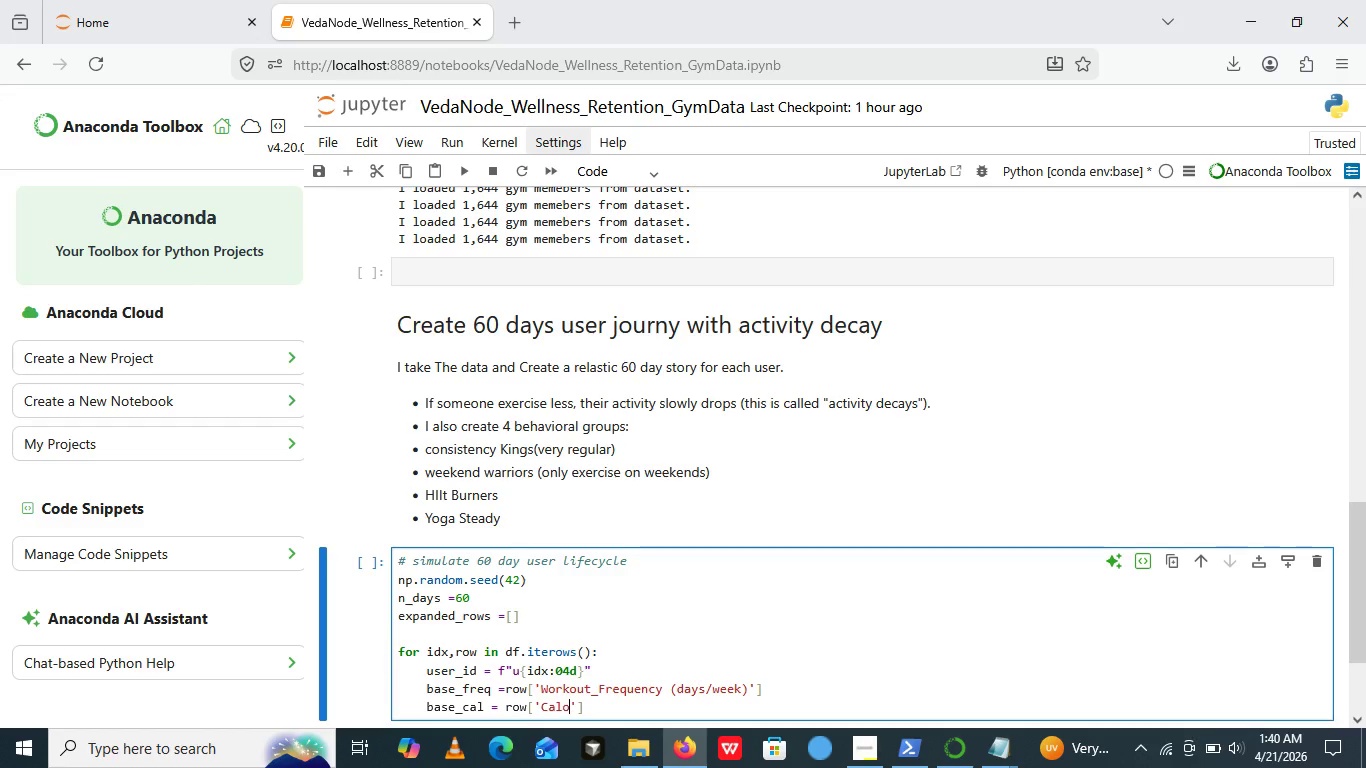 
type(ories_)
 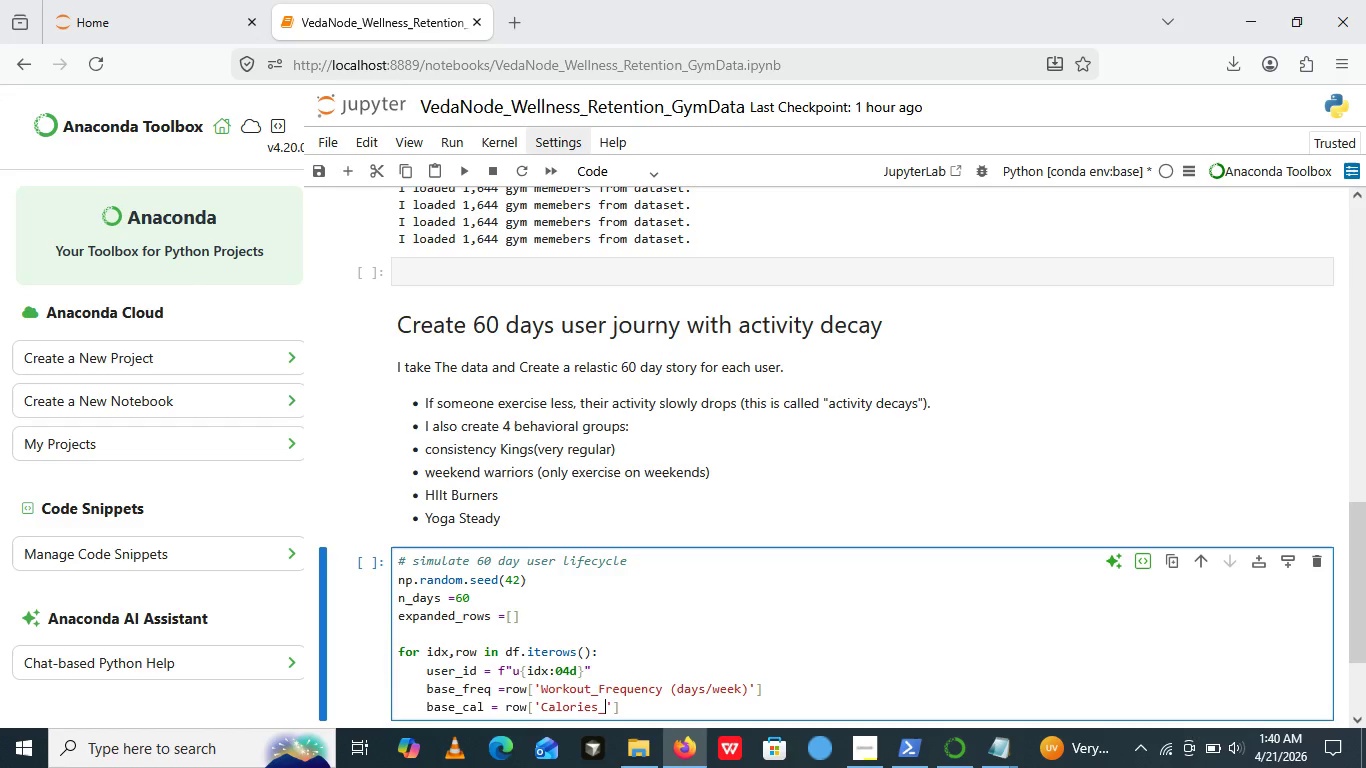 
type(Burned)
 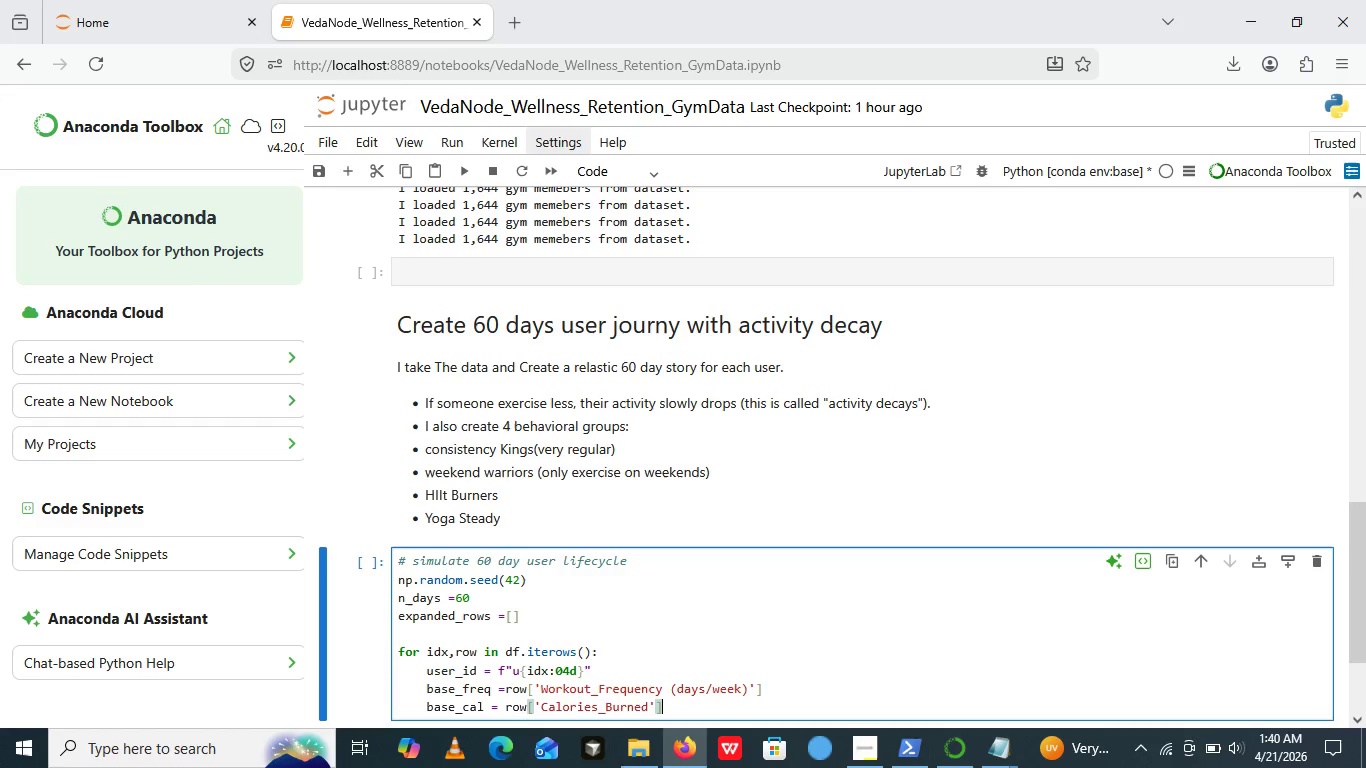 
key(ArrowRight)
 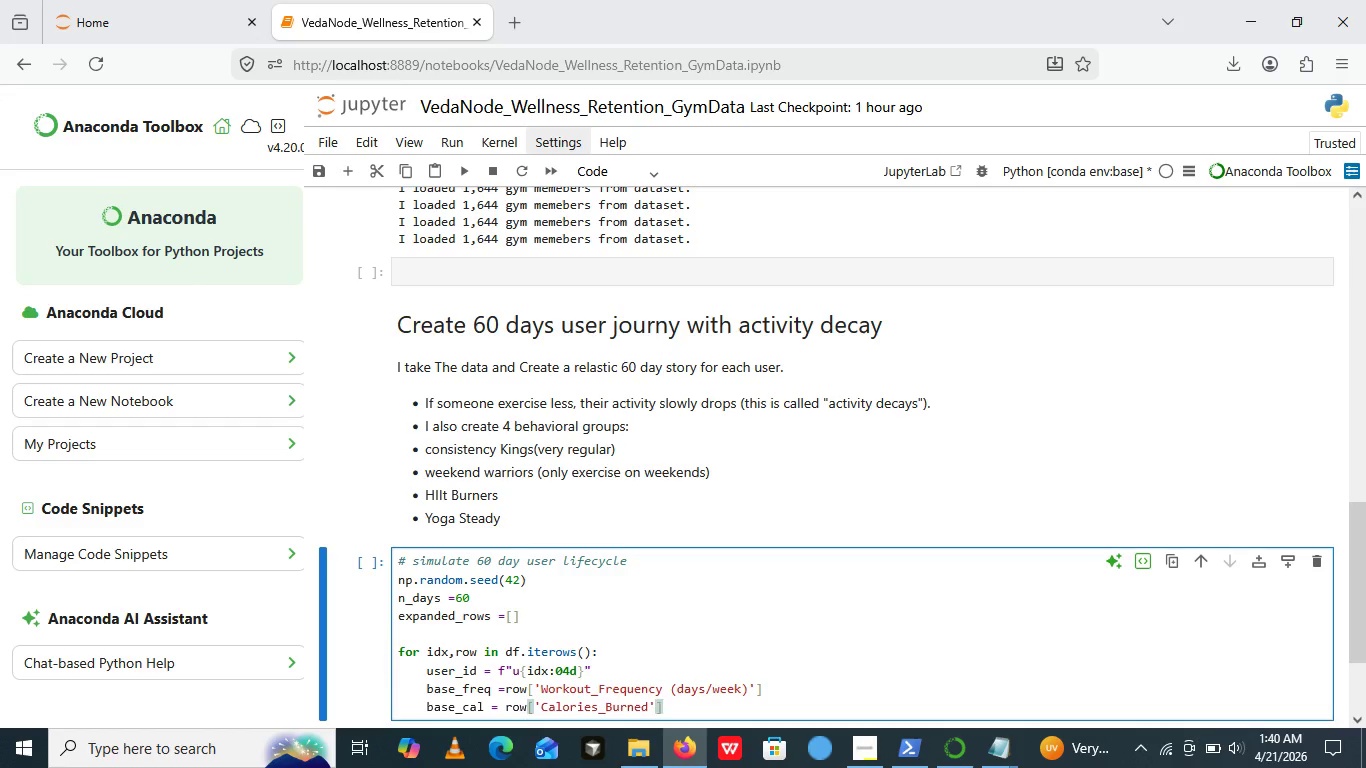 
key(ArrowRight)
 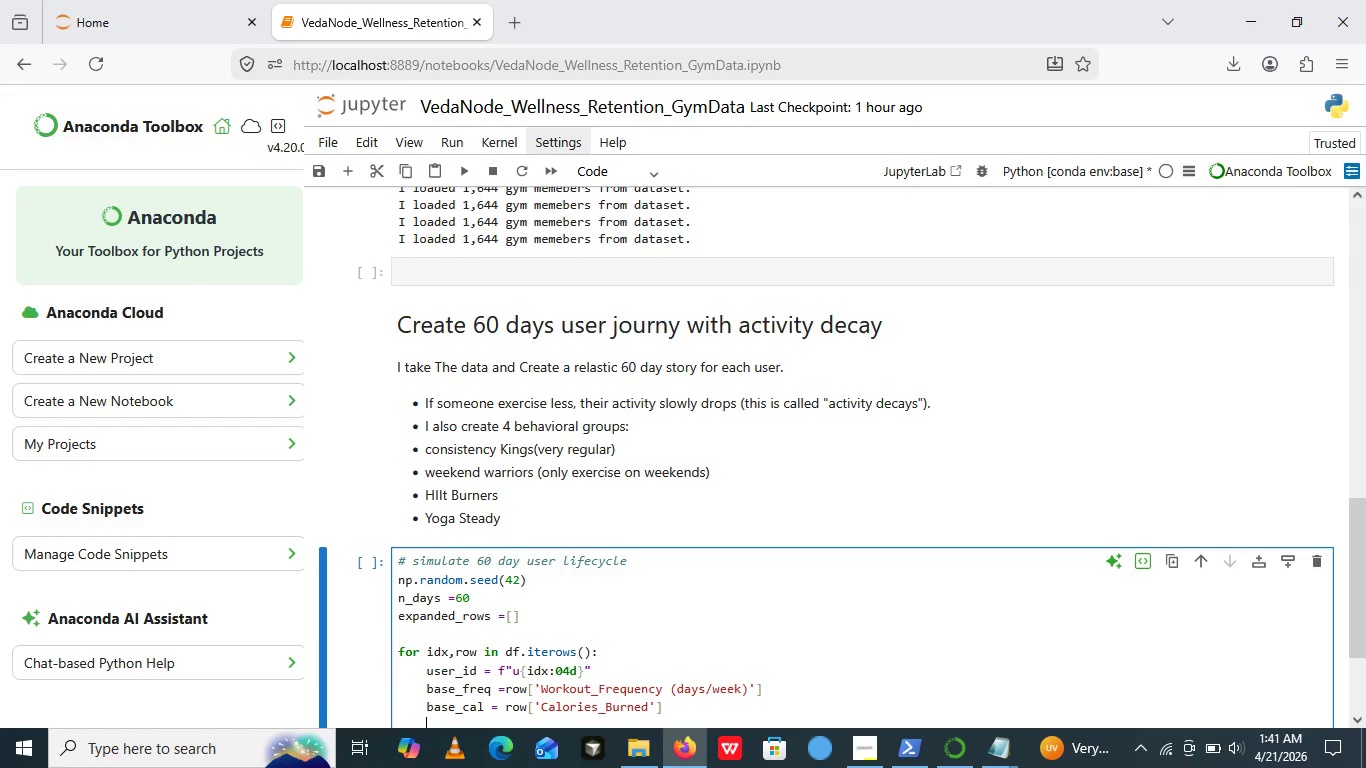 
key(Enter)
 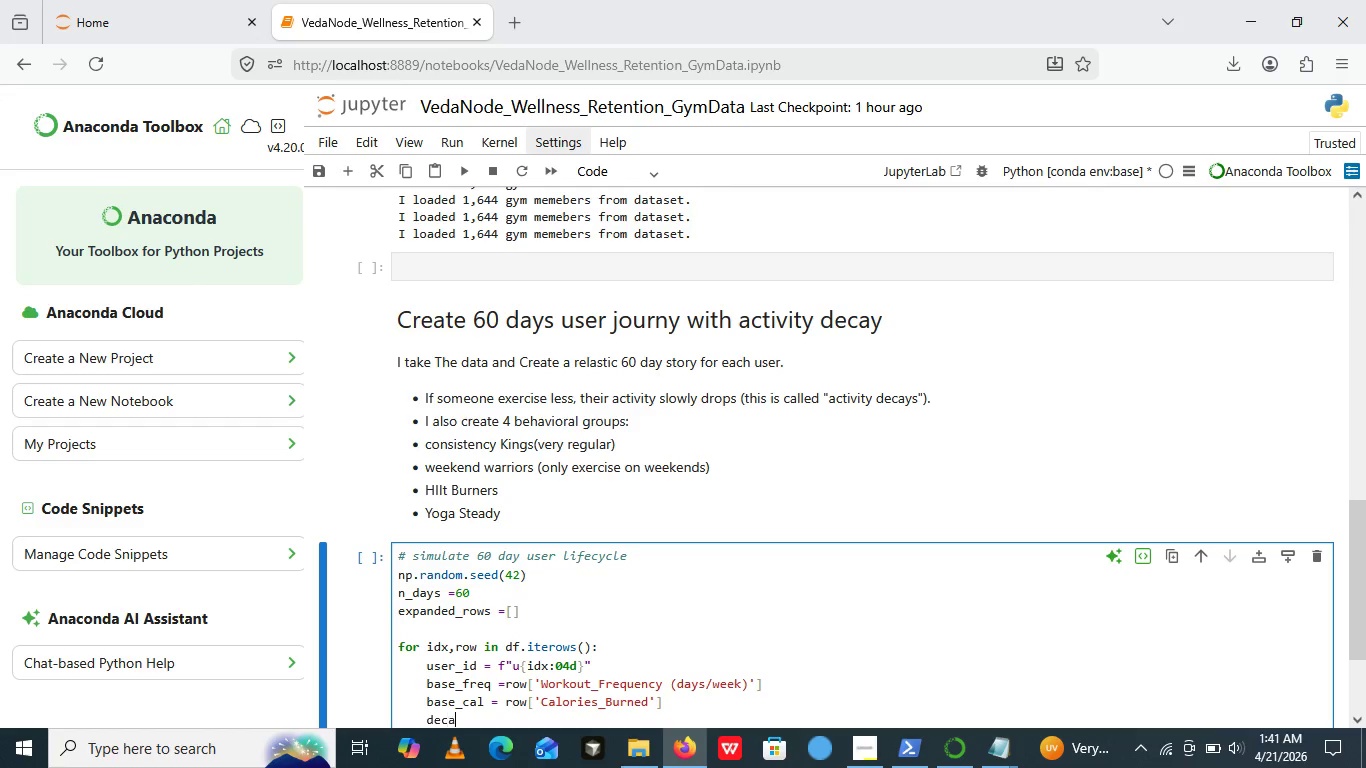 
type(decay)
 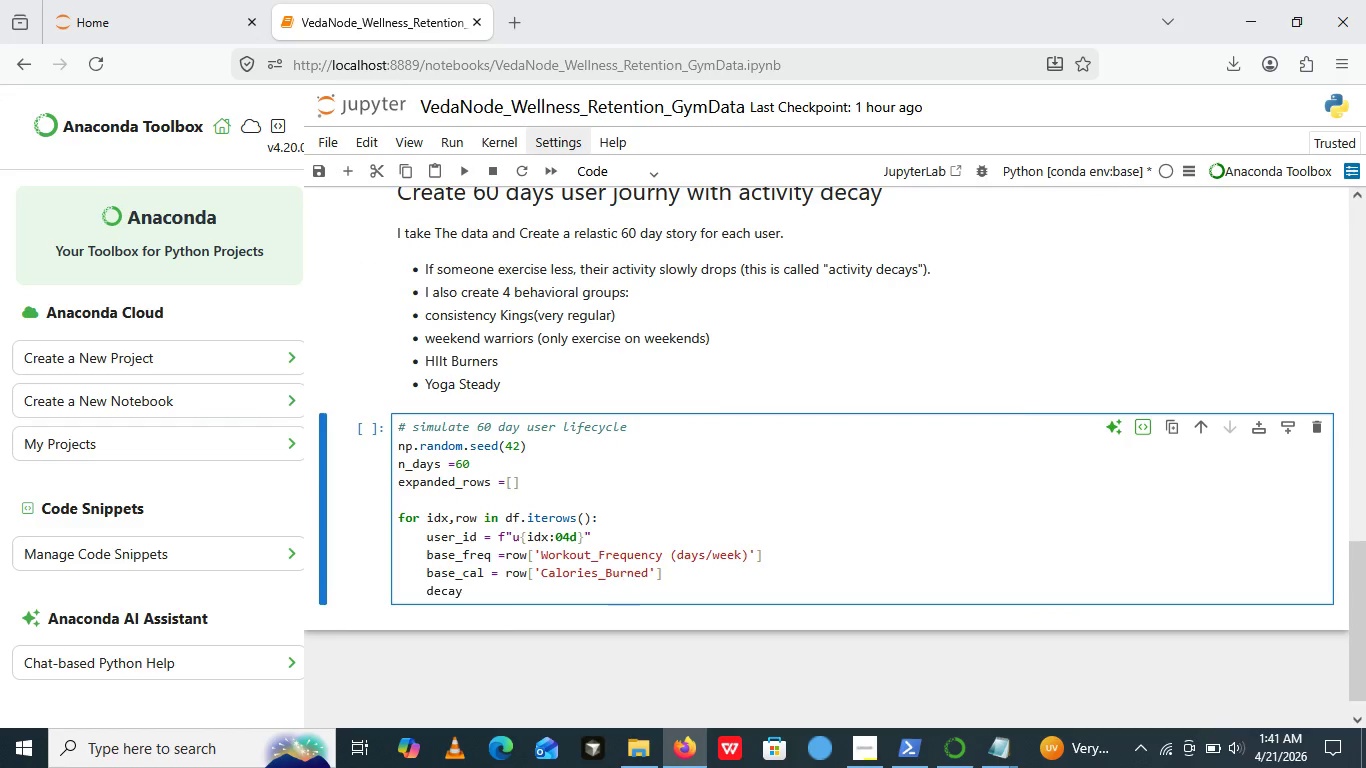 
type(_rtae=)
key(Backspace)
type( -)
key(Backspace)
type(= 0,03 oof base_frq<=)
 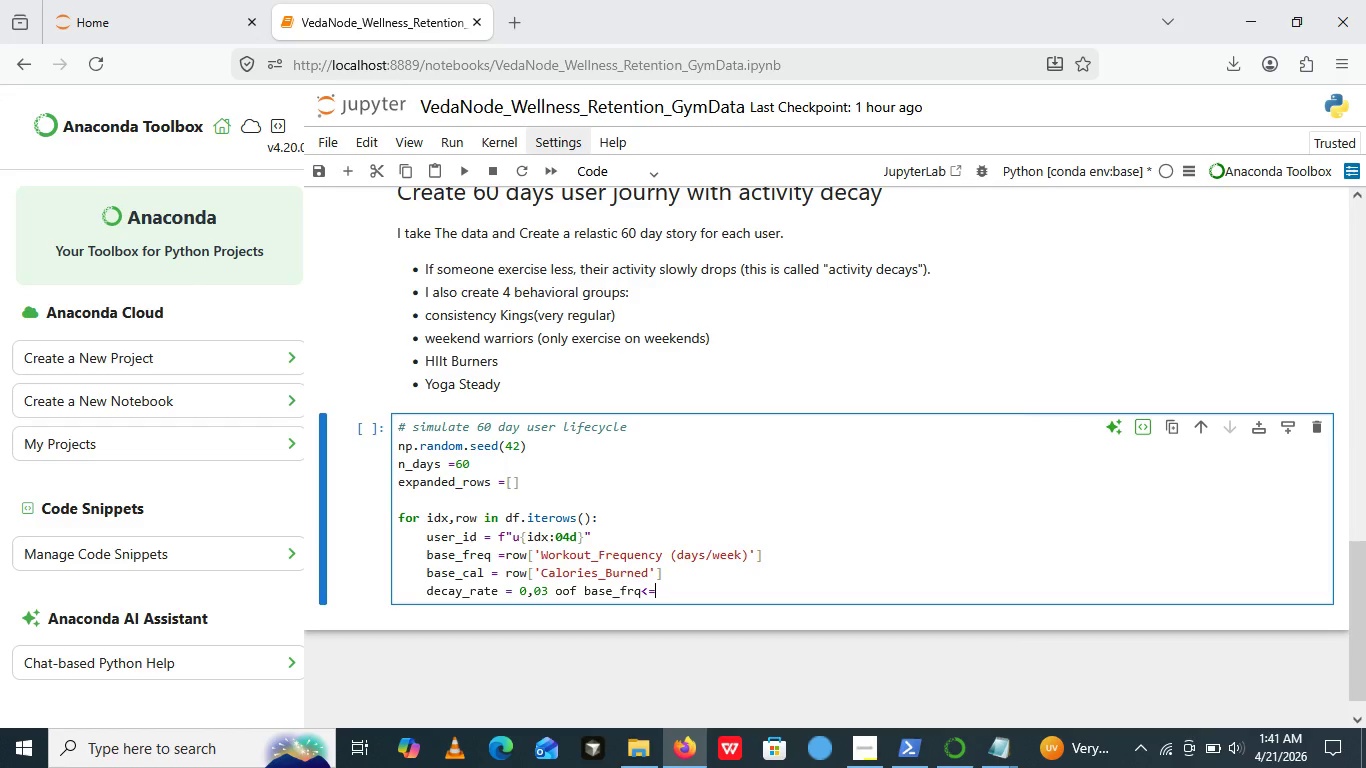 
key(ArrowLeft)
 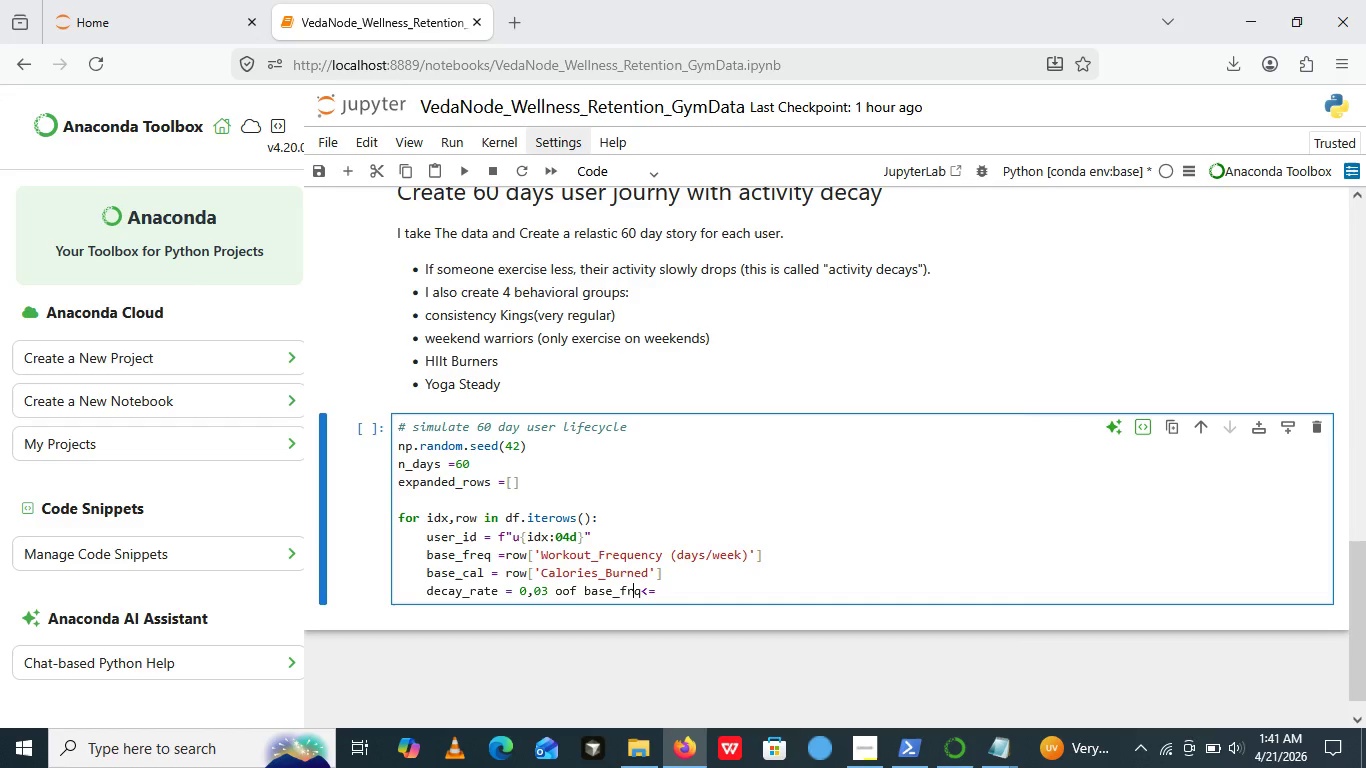 
key(ArrowLeft)
 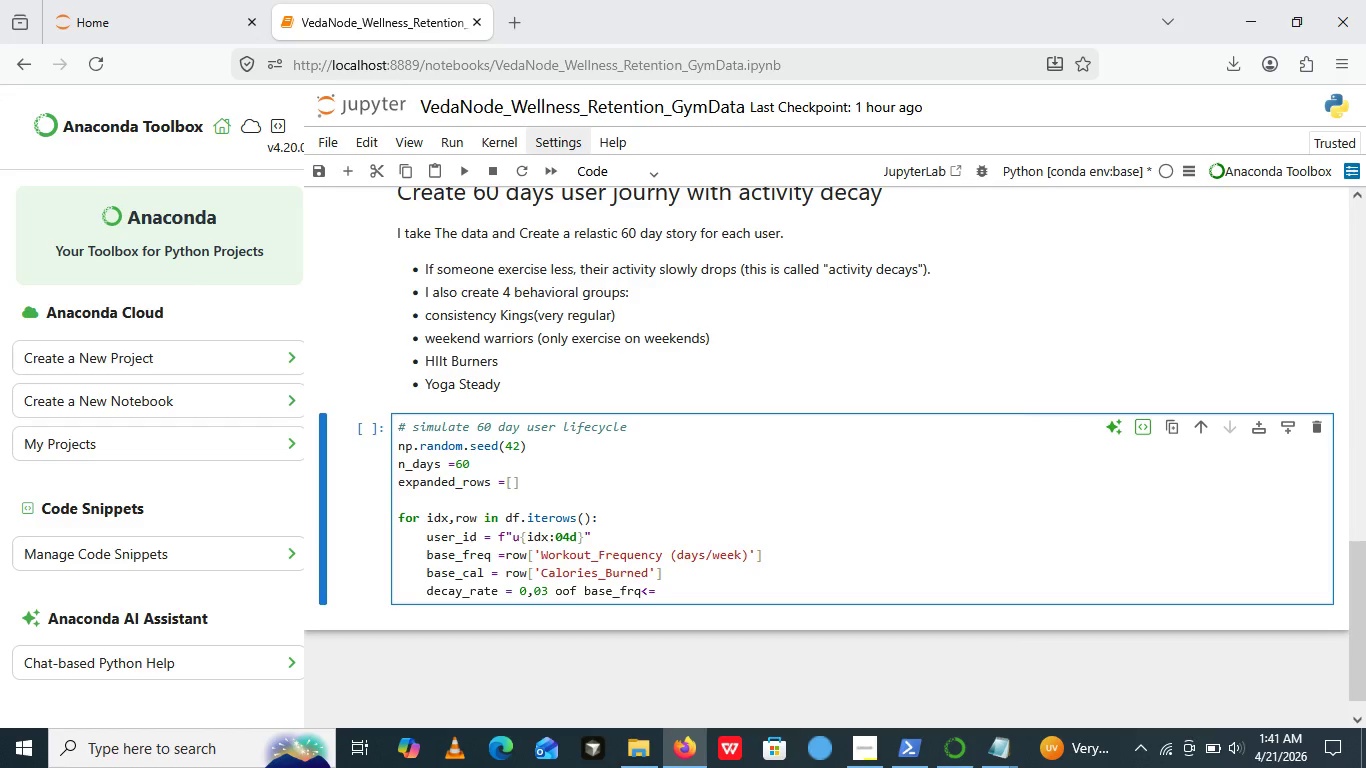 
key(ArrowLeft)
 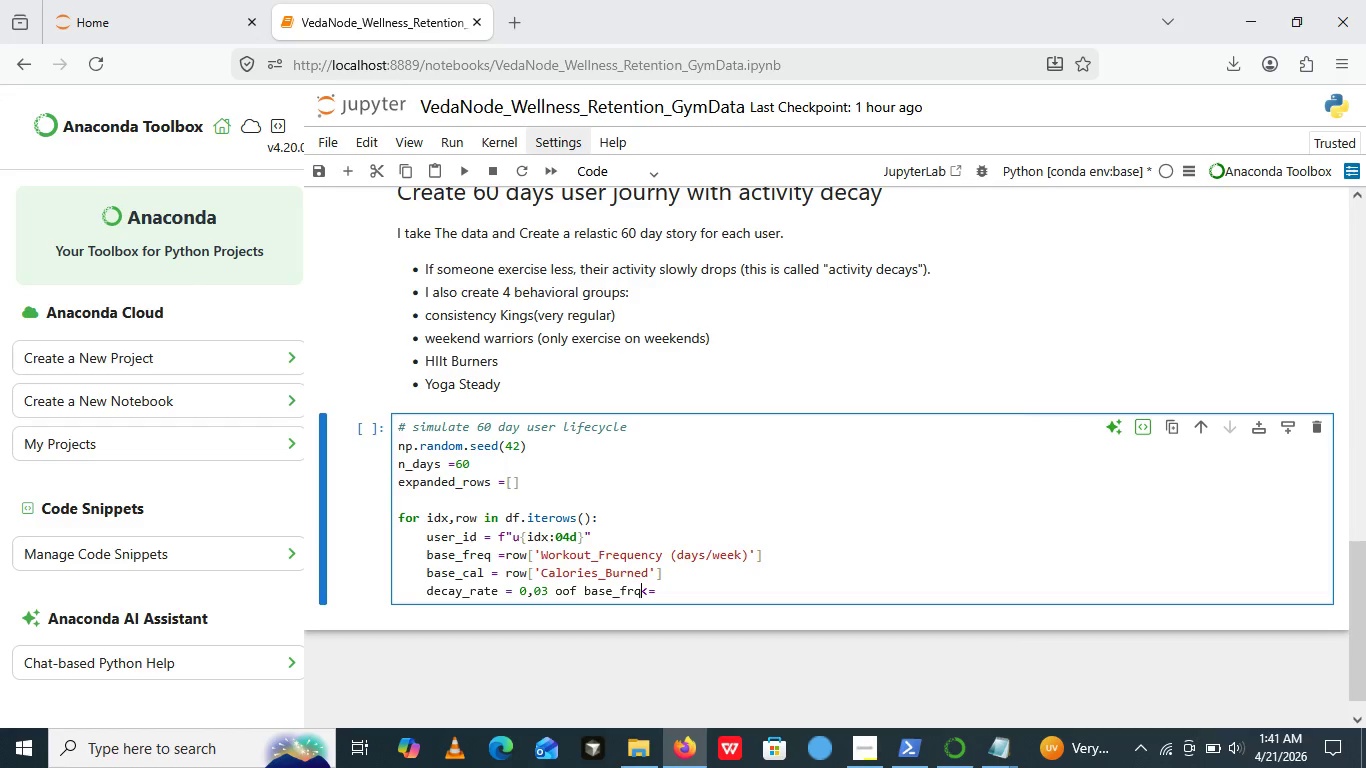 
key(ArrowRight)
 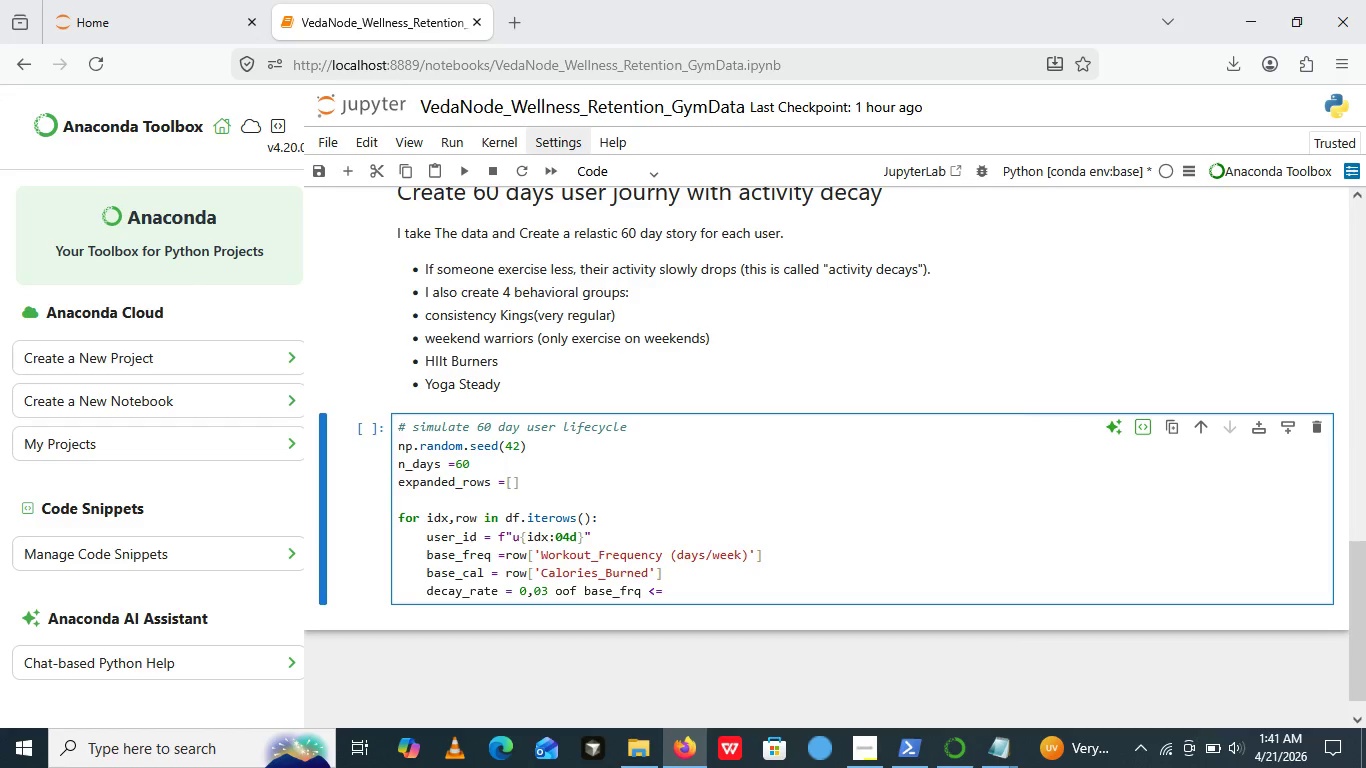 
key(Space)
 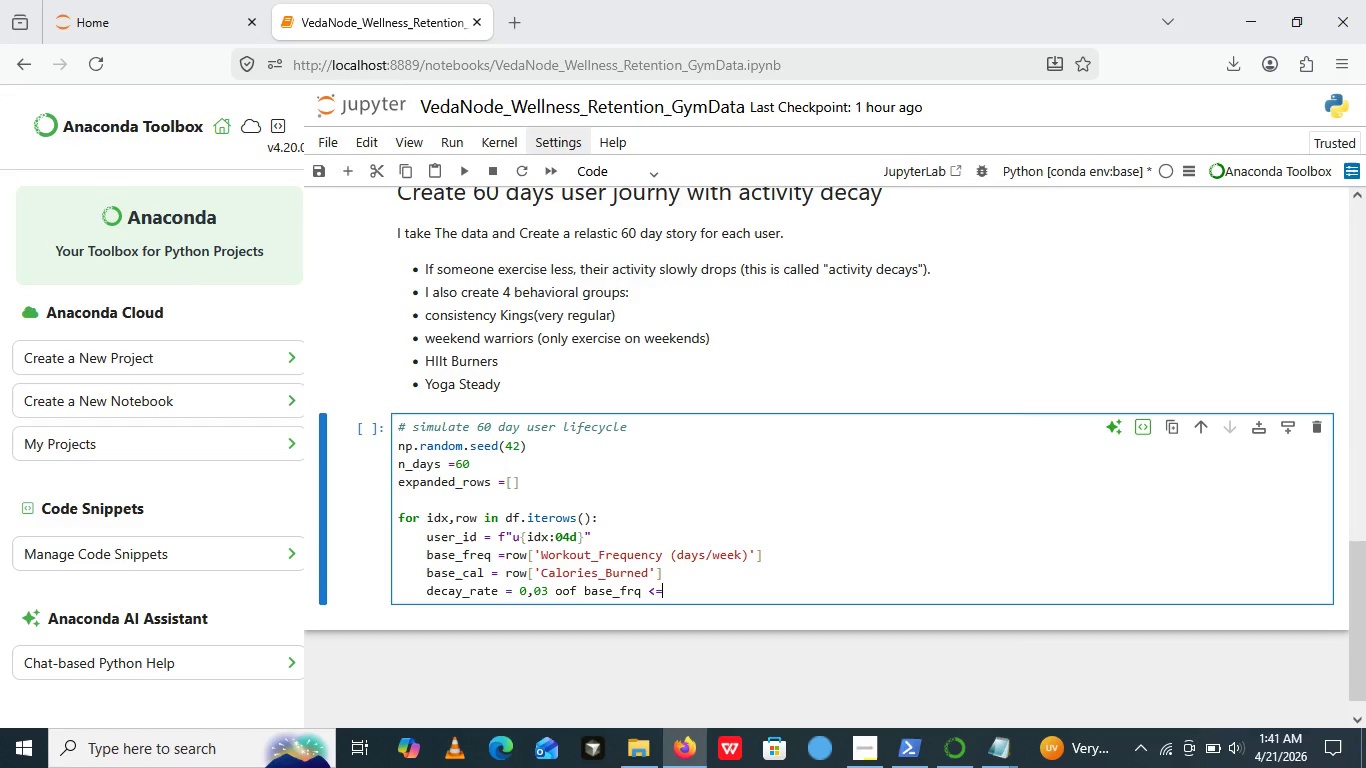 
key(ArrowRight)
 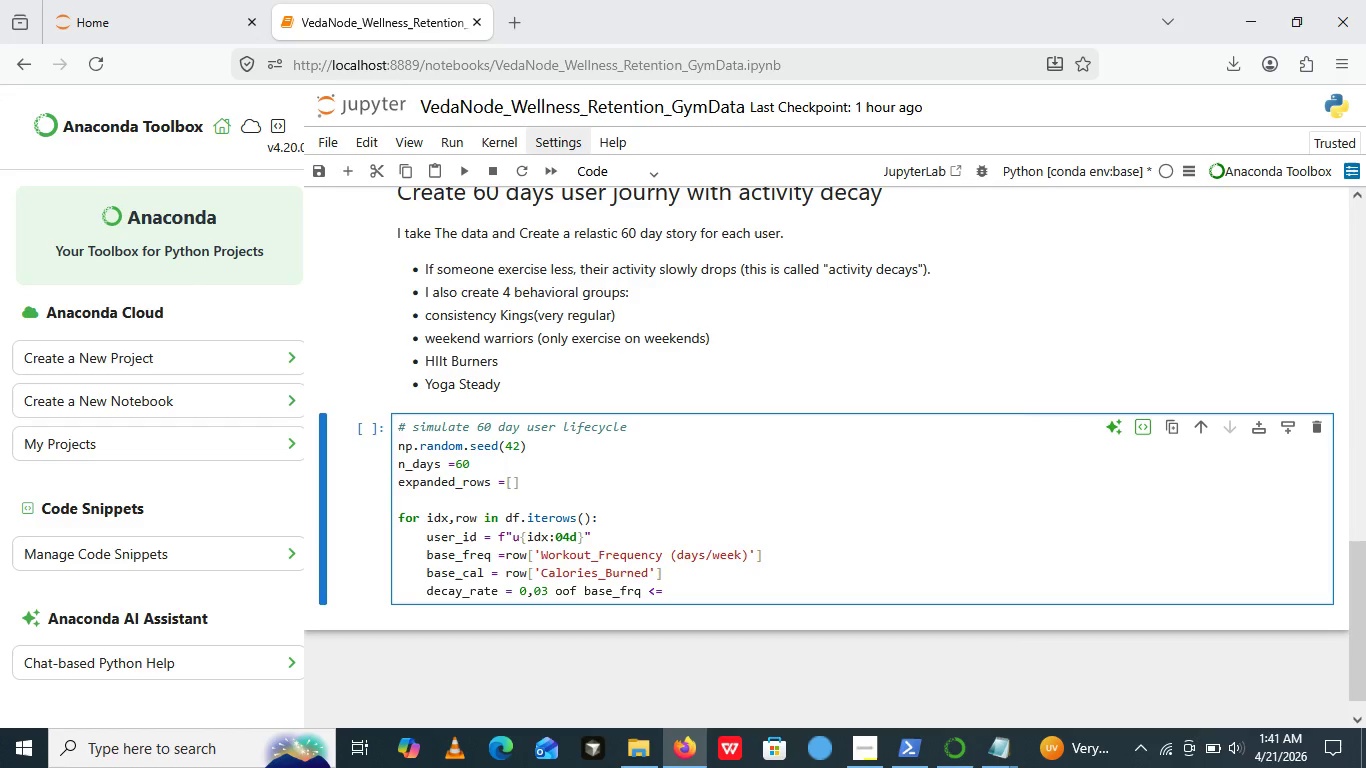 
key(ArrowRight)
 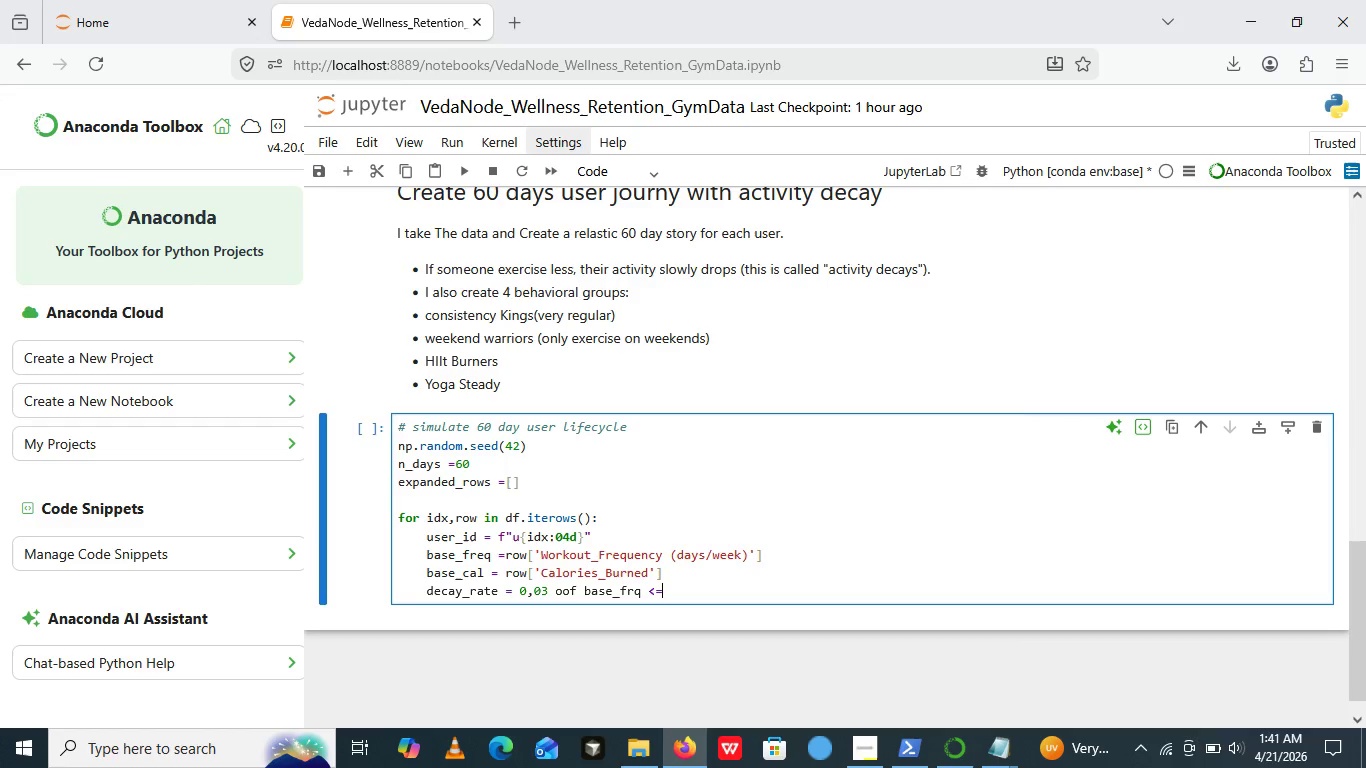 
key(ArrowRight)
 